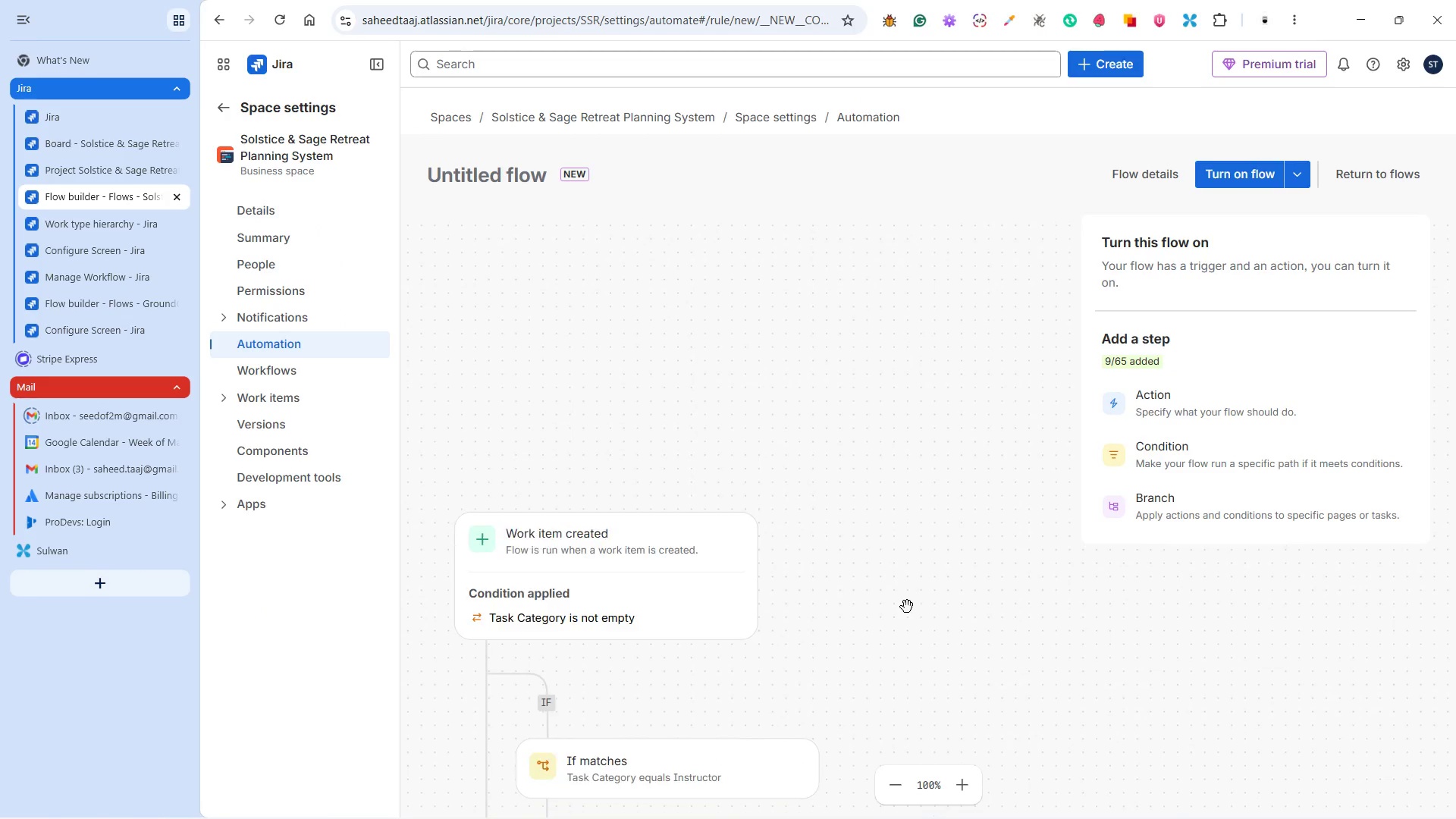 
scroll: coordinate [907, 607], scroll_direction: down, amount: 3.0
 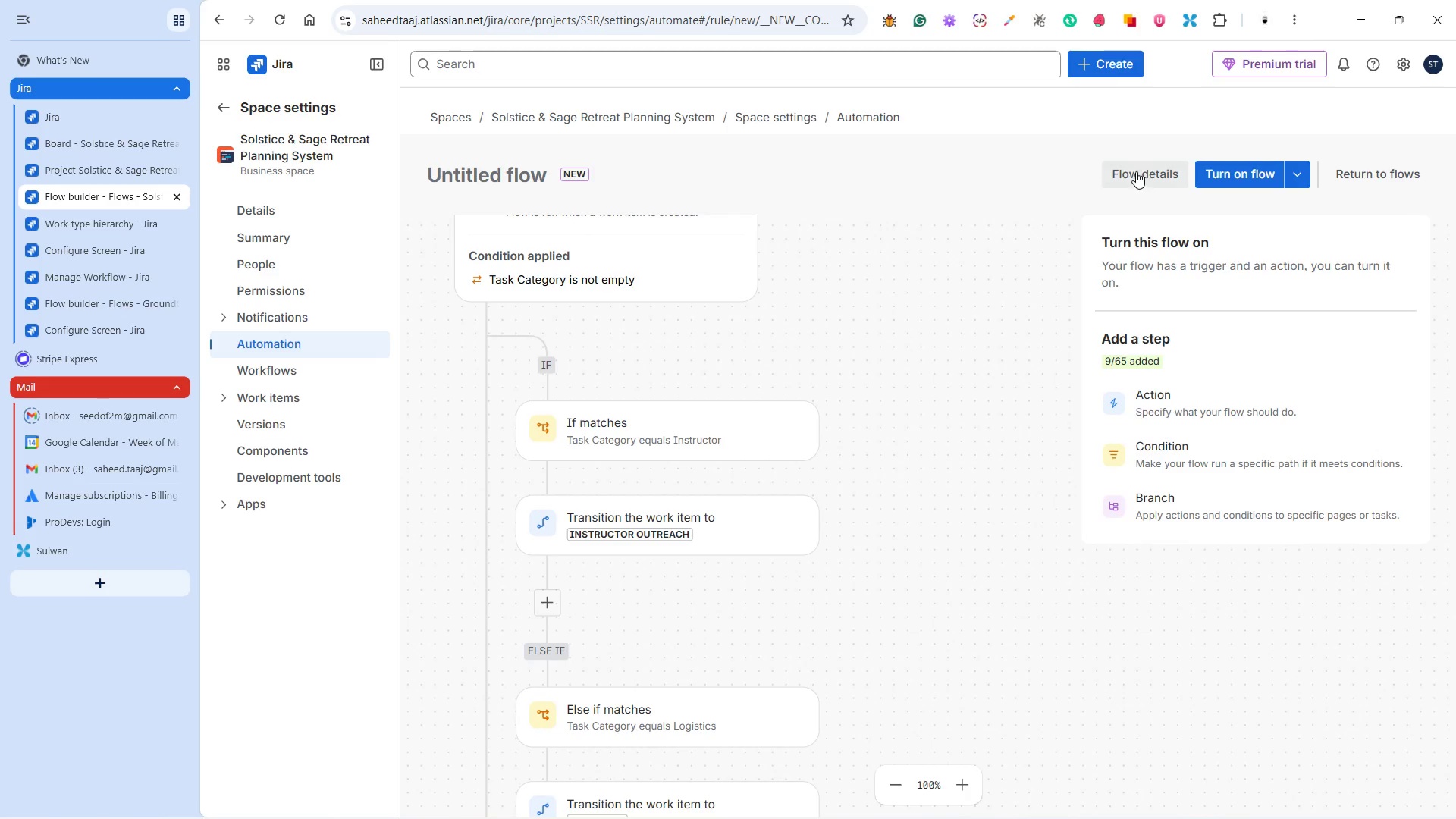 
left_click([1135, 171])
 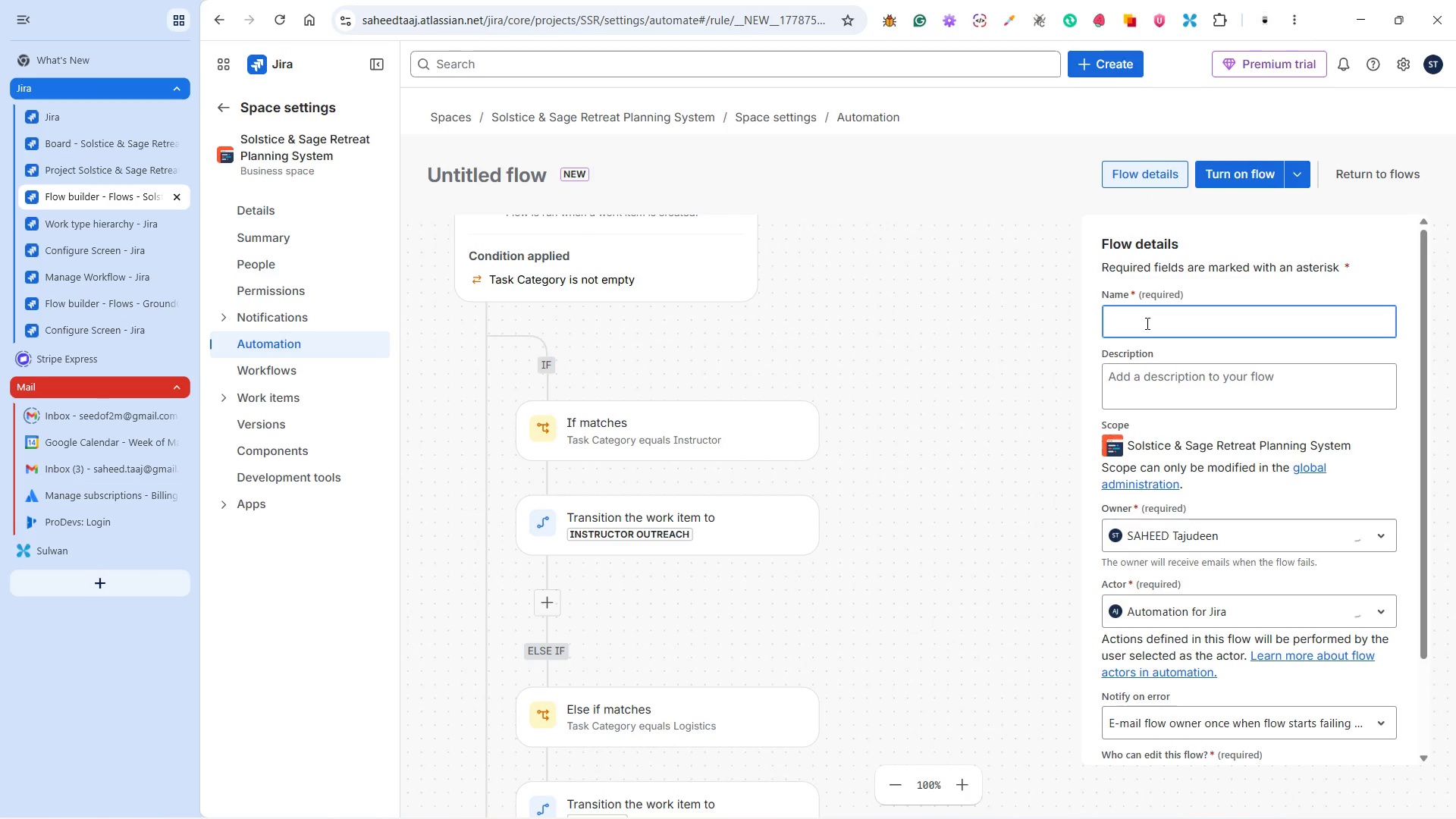 
left_click([1143, 322])
 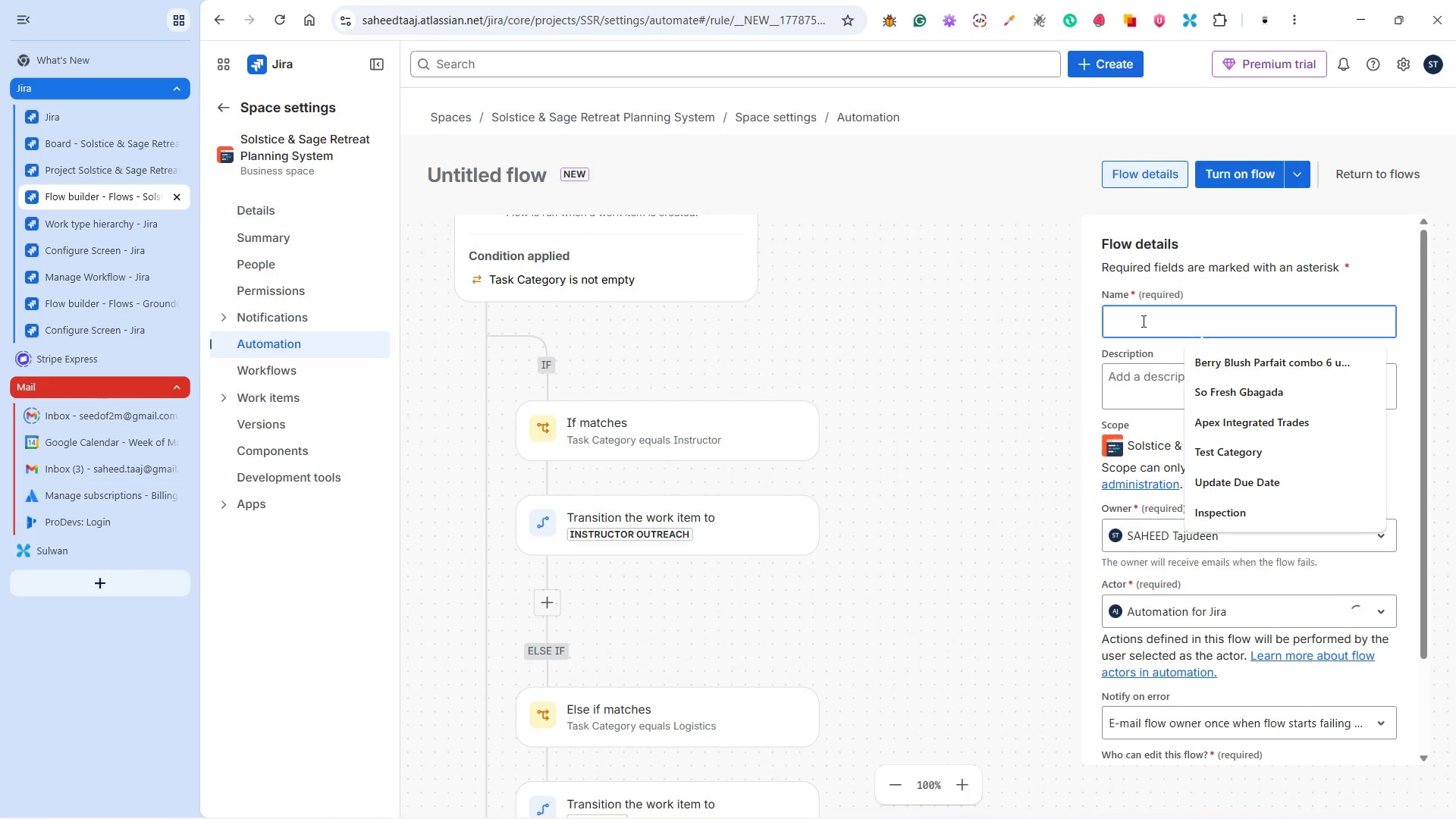 
type(Auto Transition Child Task)
 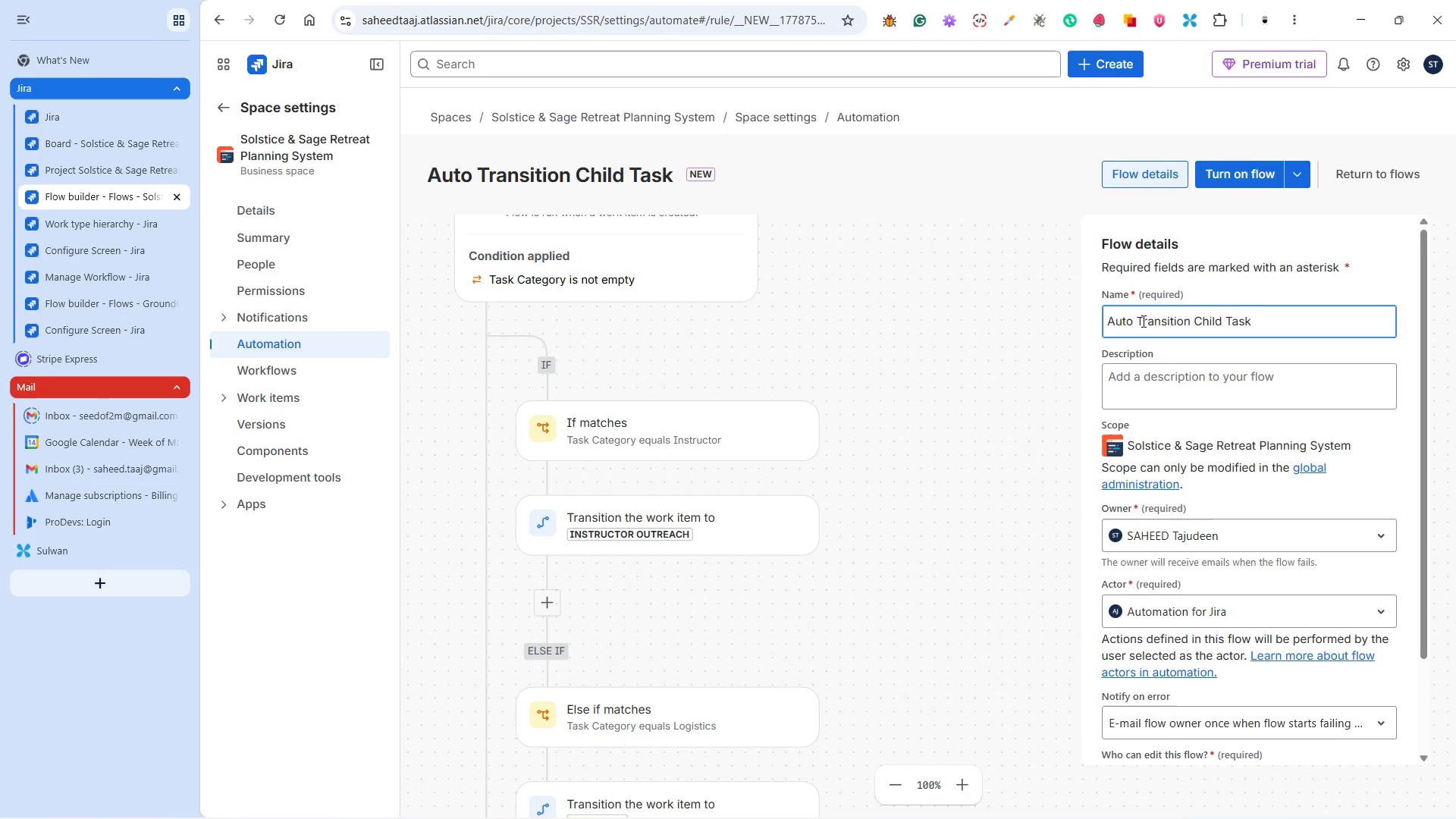 
left_click([1149, 391])
 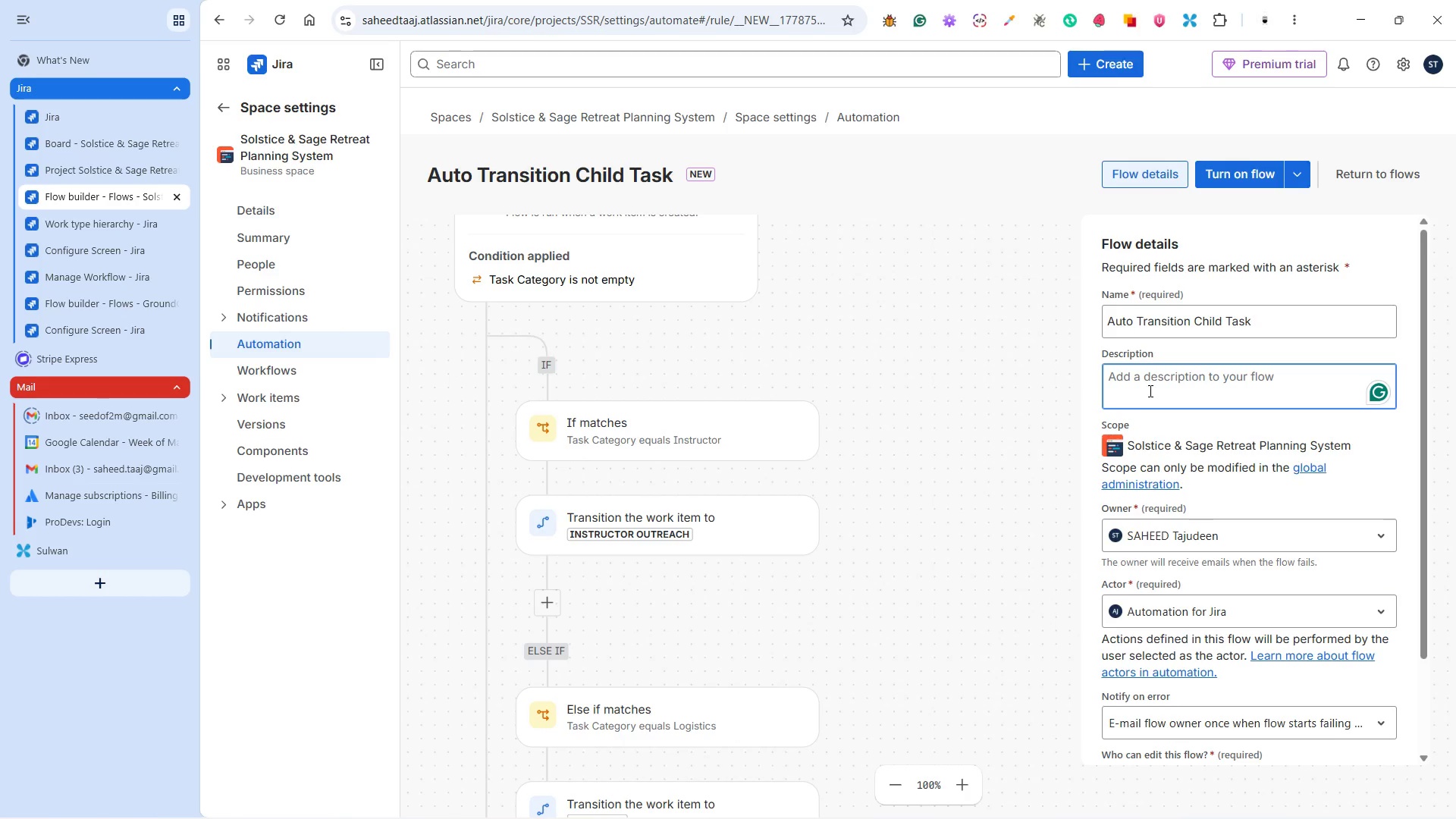 
type(This automatically transitions a child task upon creatin )
key(Backspace)
key(Backspace)
type(on to their respective status depending on their task category)
 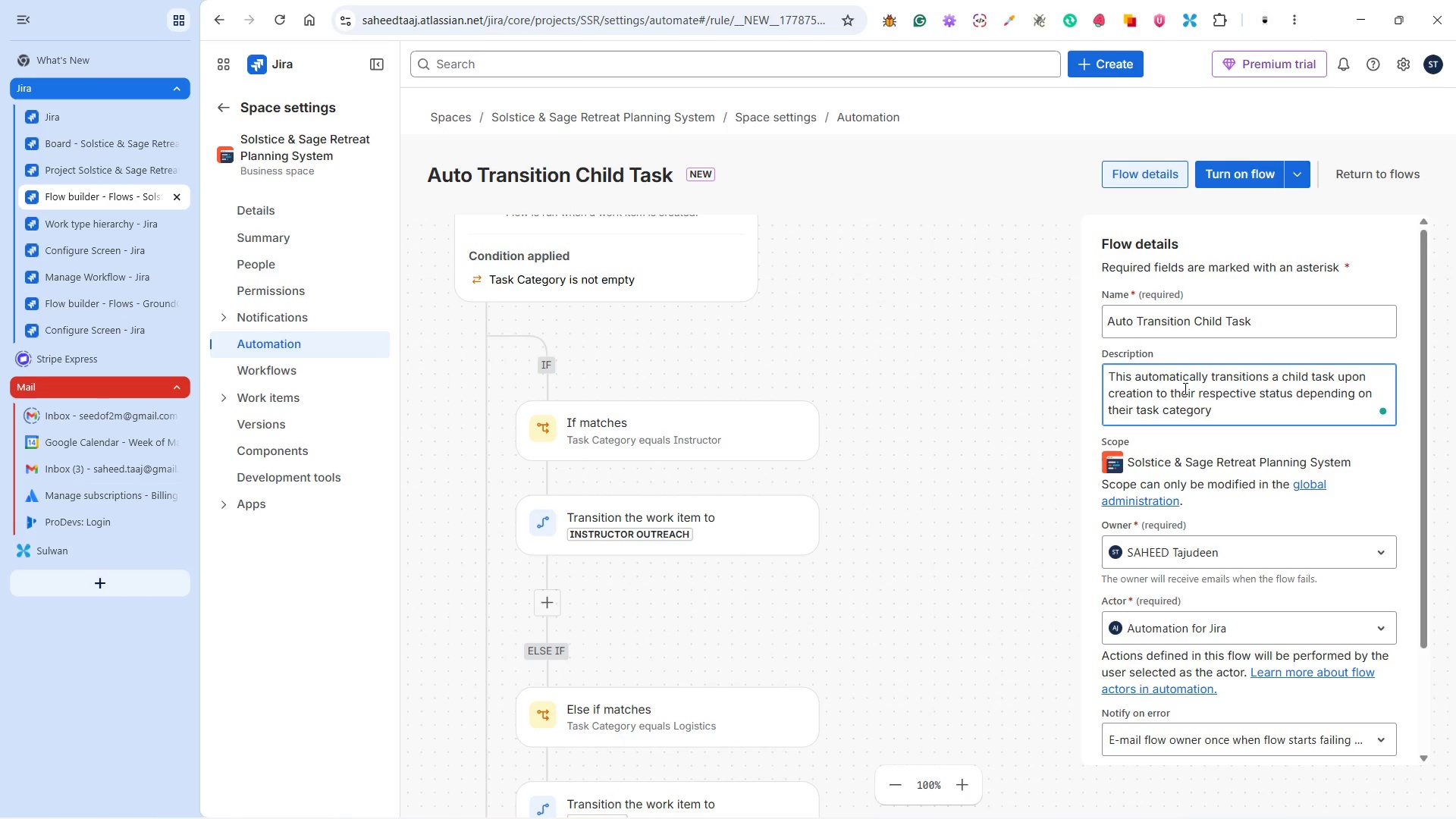 
scroll: coordinate [1276, 386], scroll_direction: down, amount: 3.0
 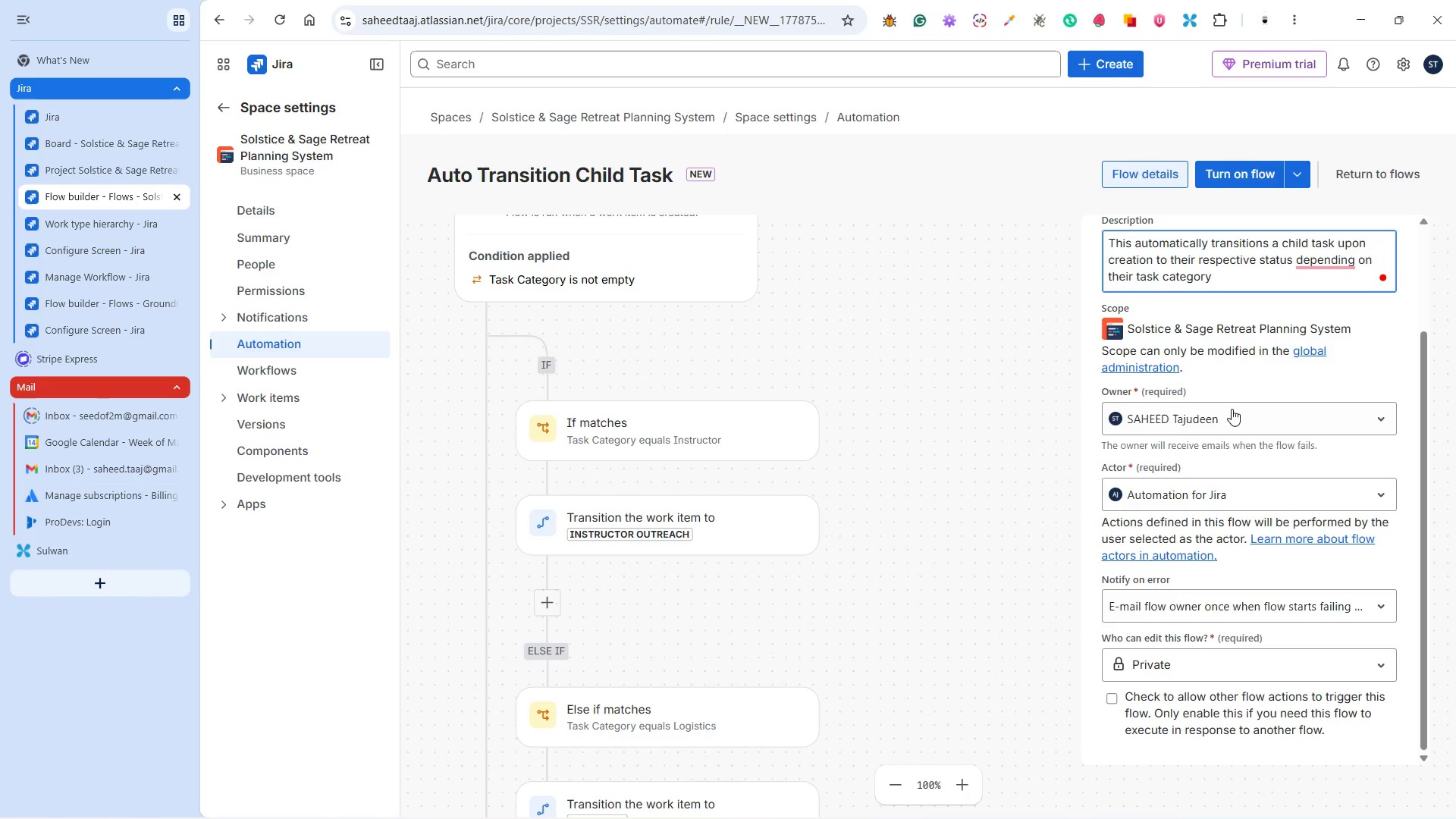 
left_click([1152, 667])
 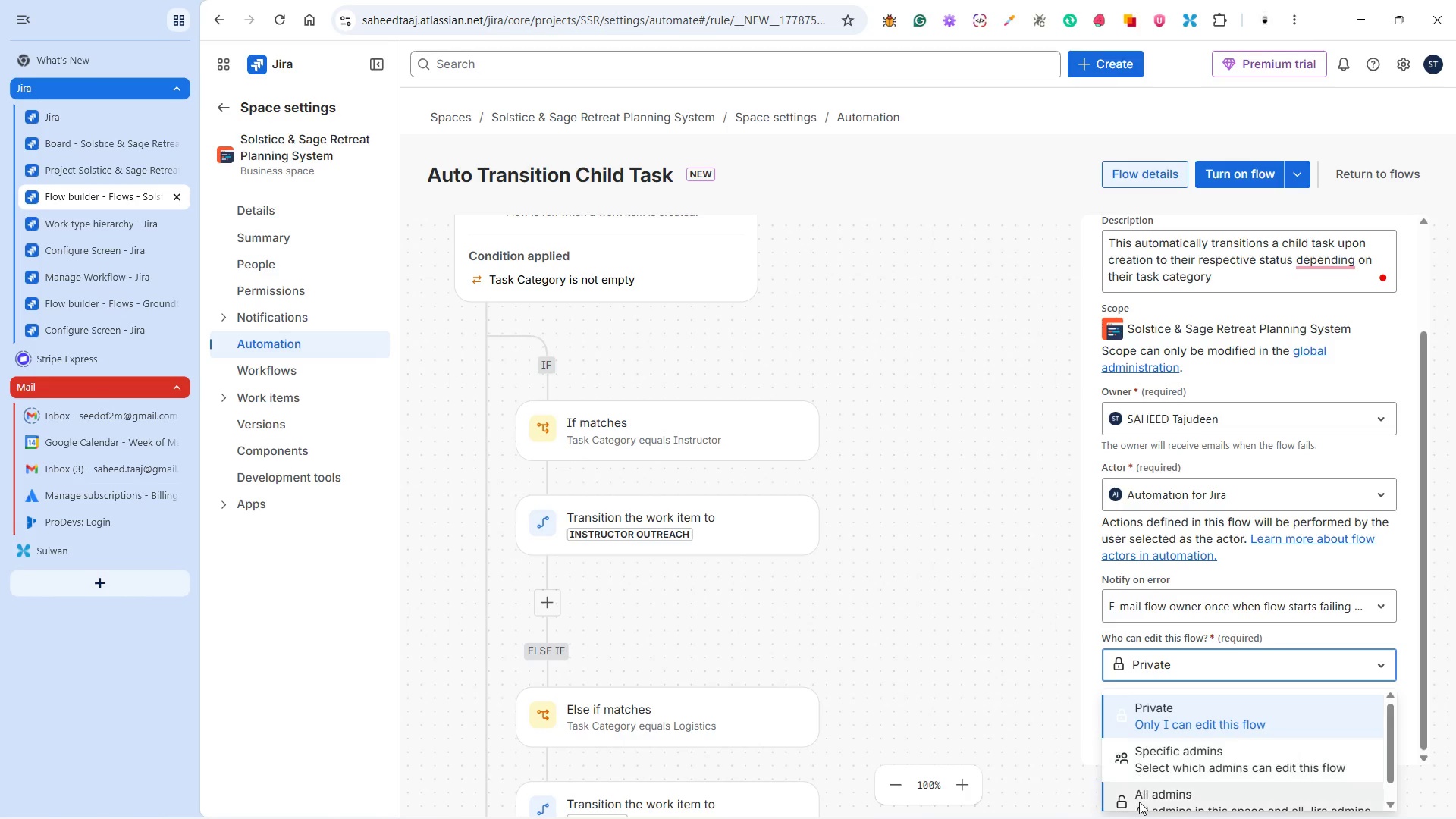 
scroll: coordinate [1232, 413], scroll_direction: down, amount: 4.0
 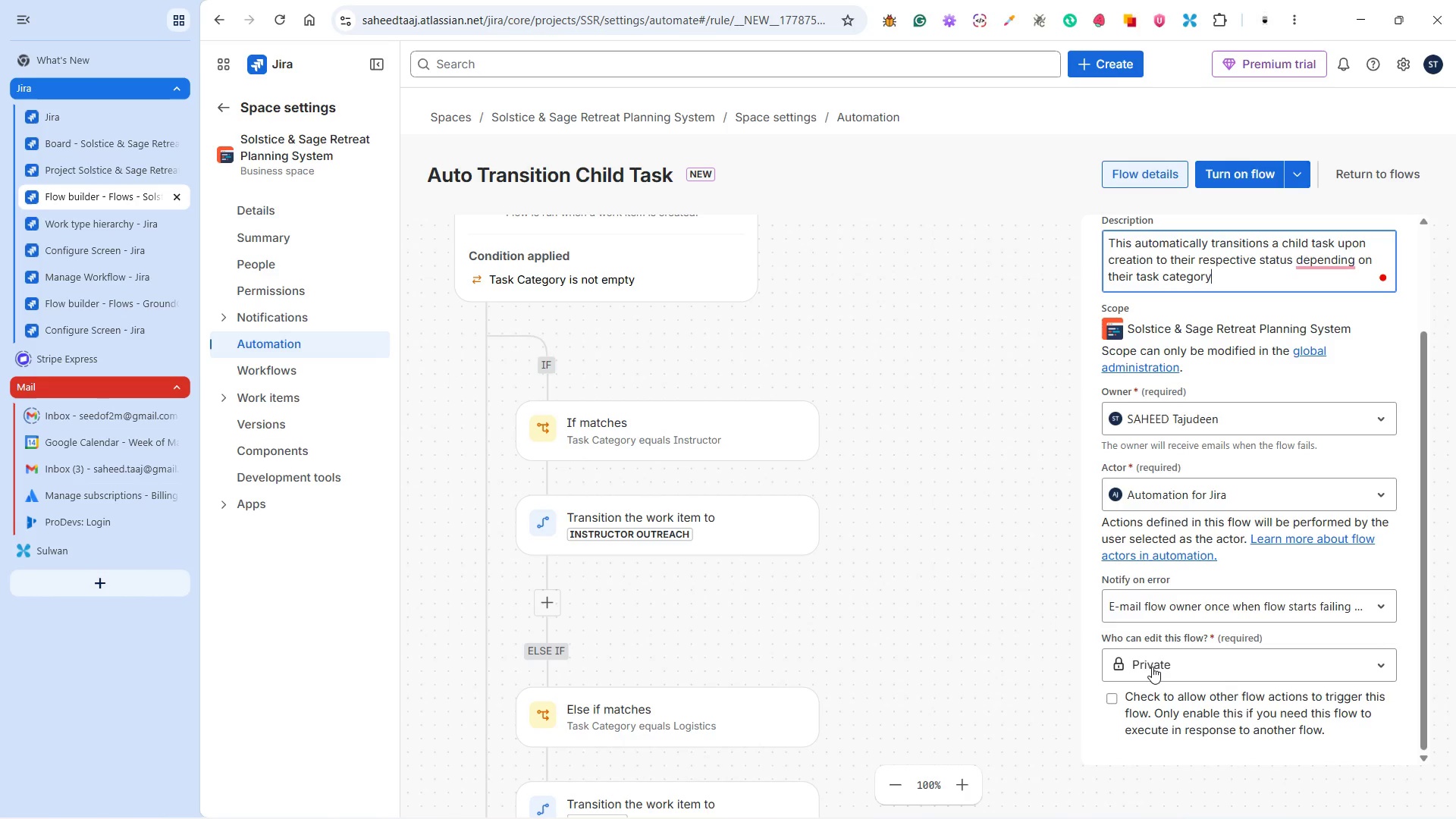 
left_click([1139, 804])
 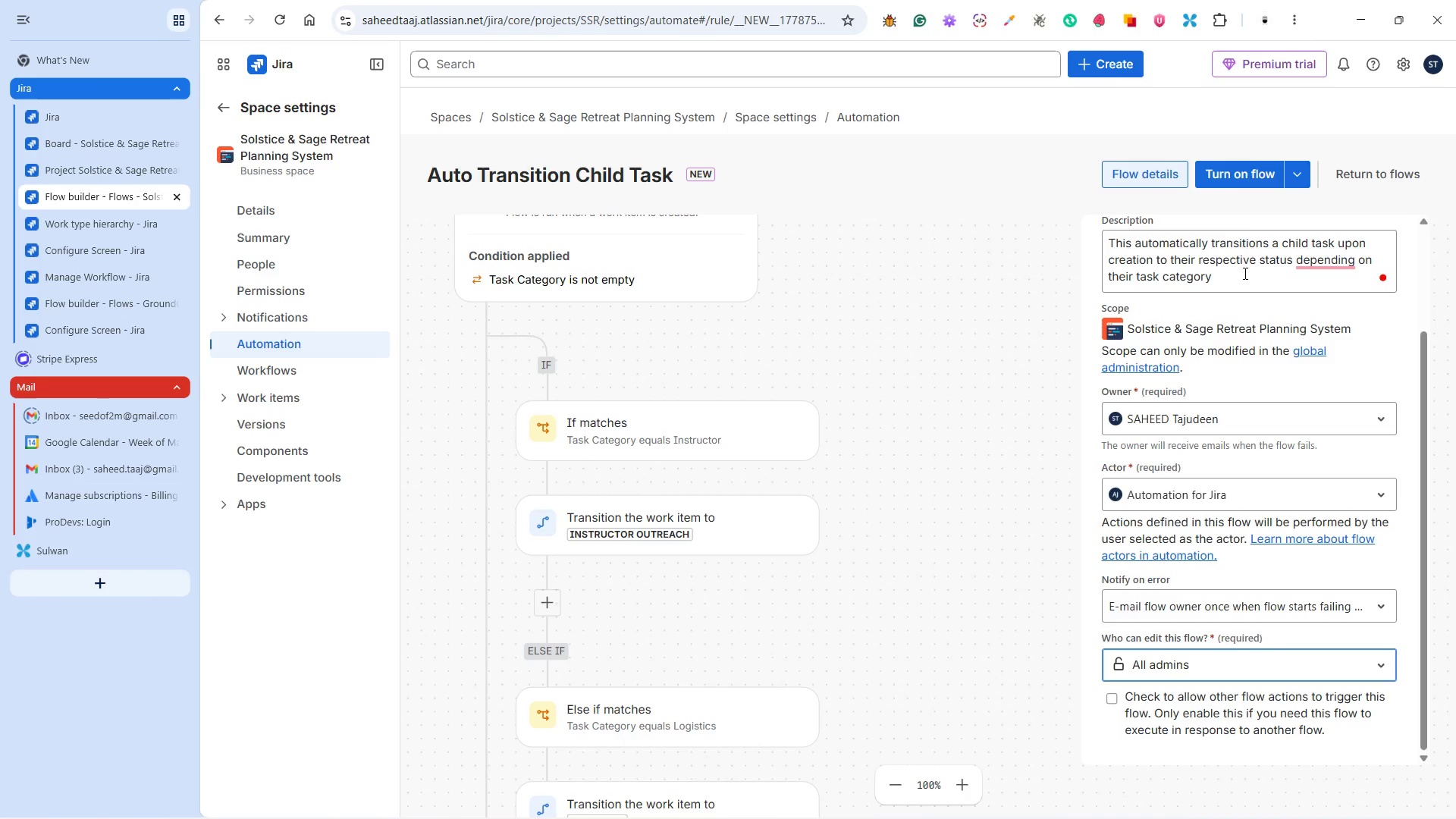 
left_click([1228, 174])
 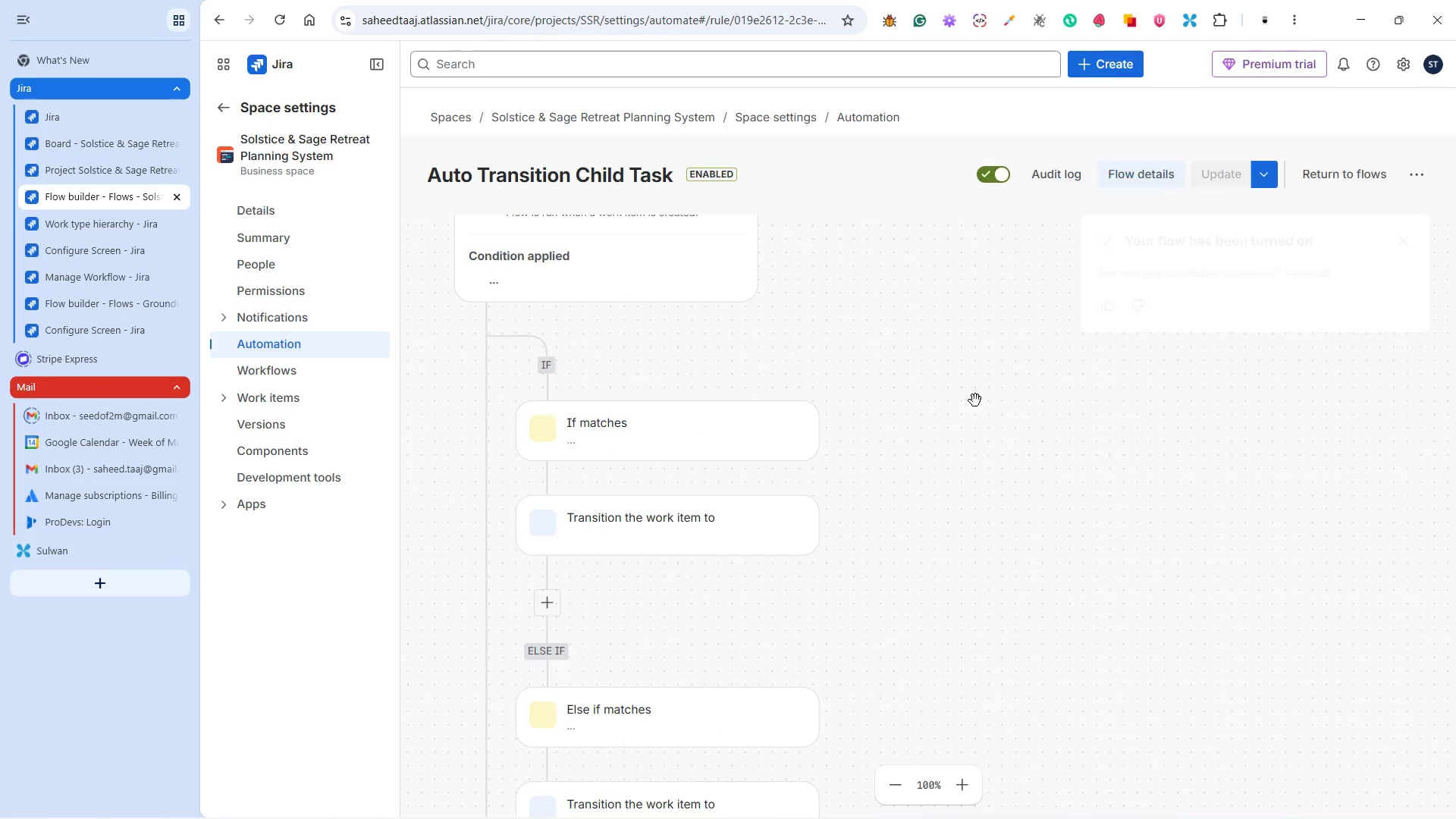 
left_click([687, 279])
 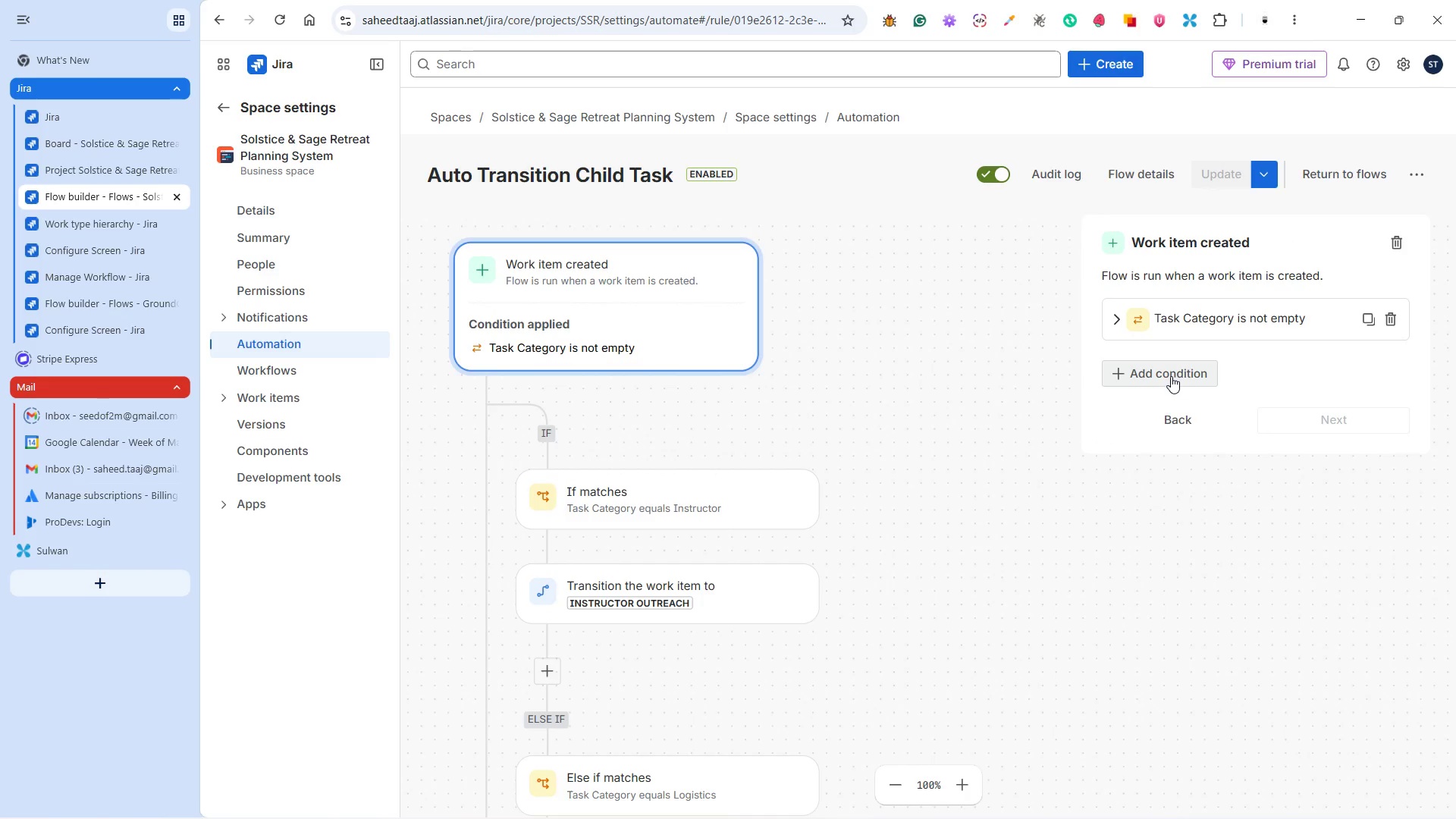 
left_click([1170, 375])
 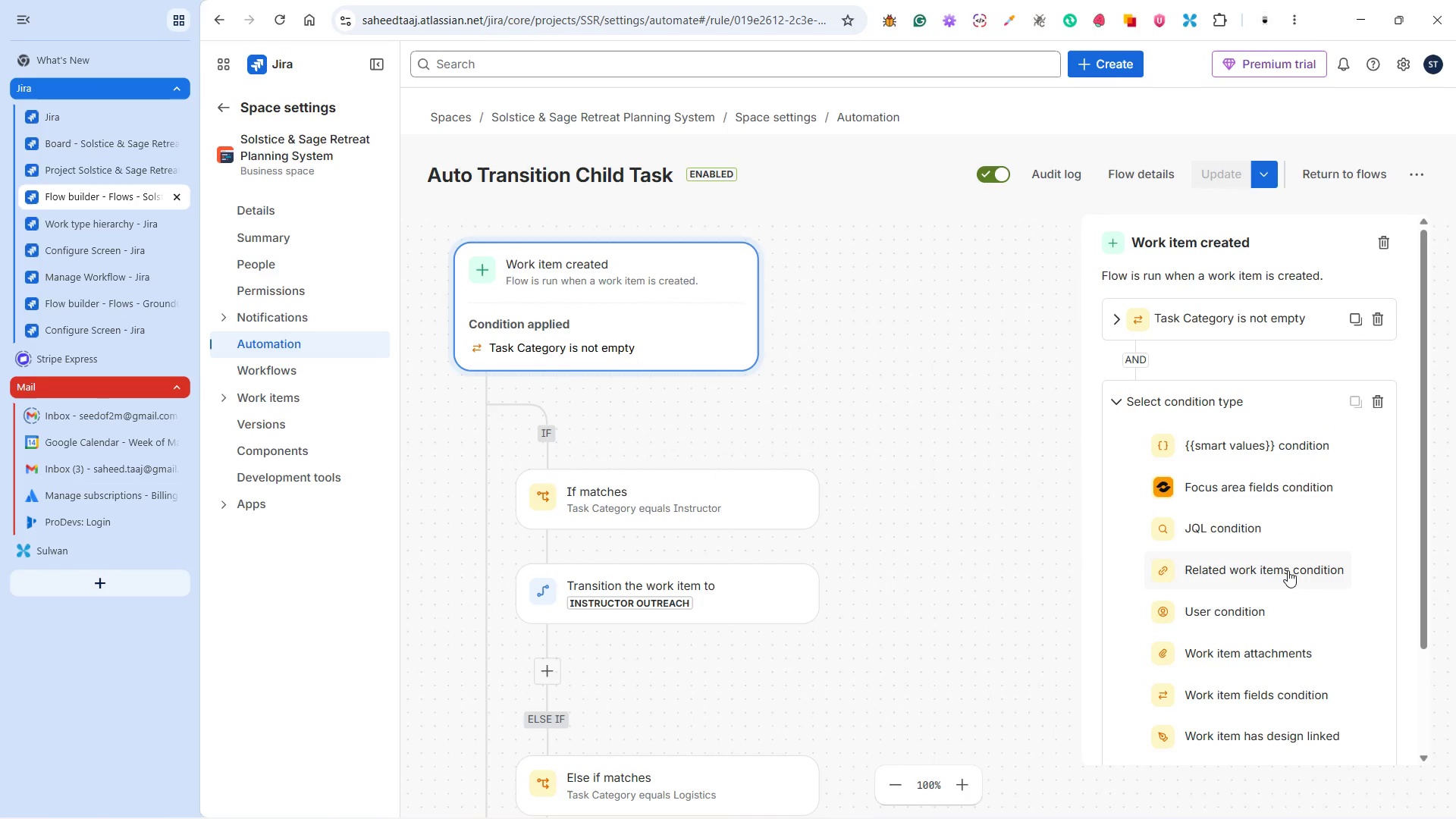 
left_click([1250, 694])
 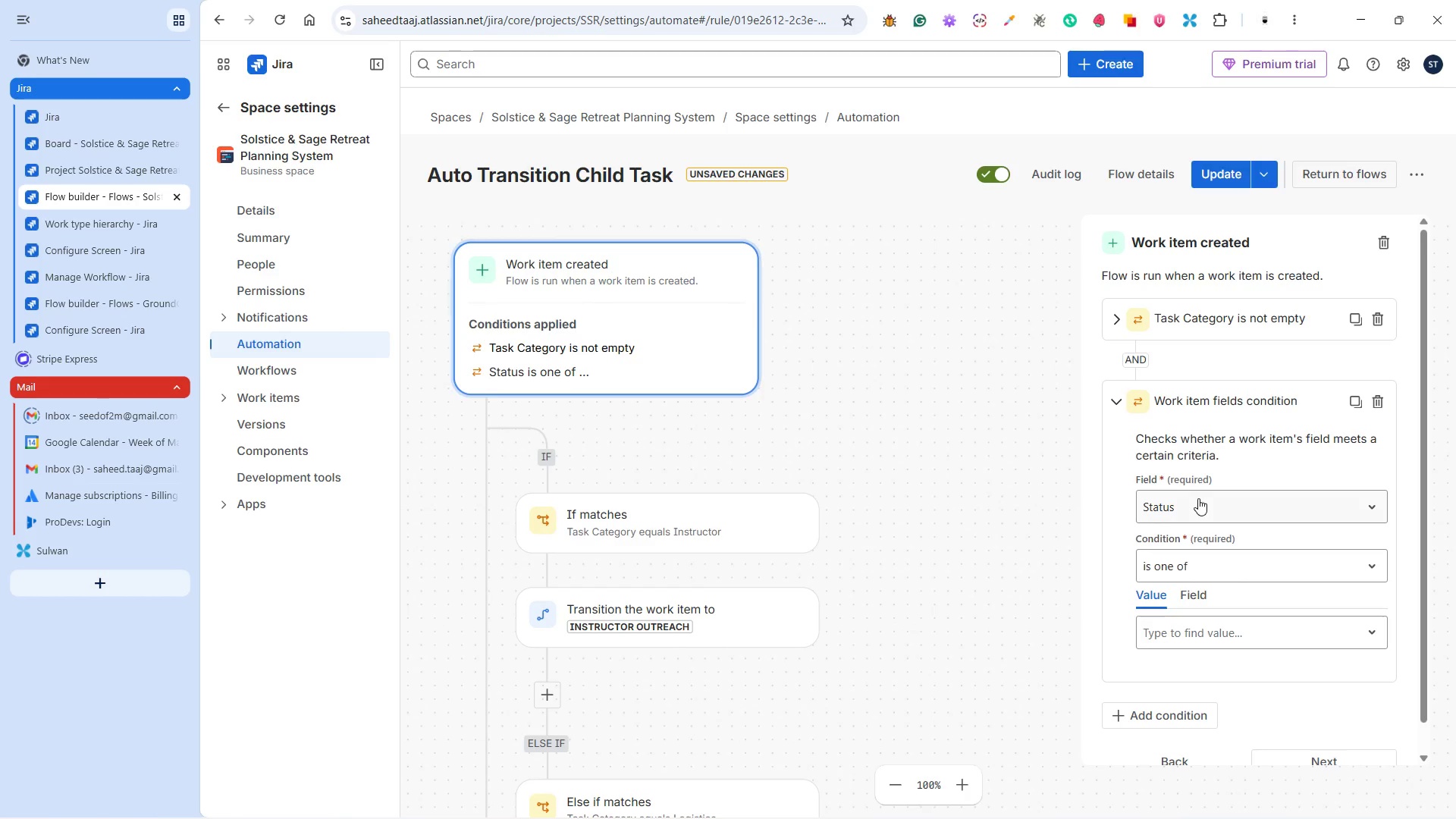 
left_click([1203, 501])
 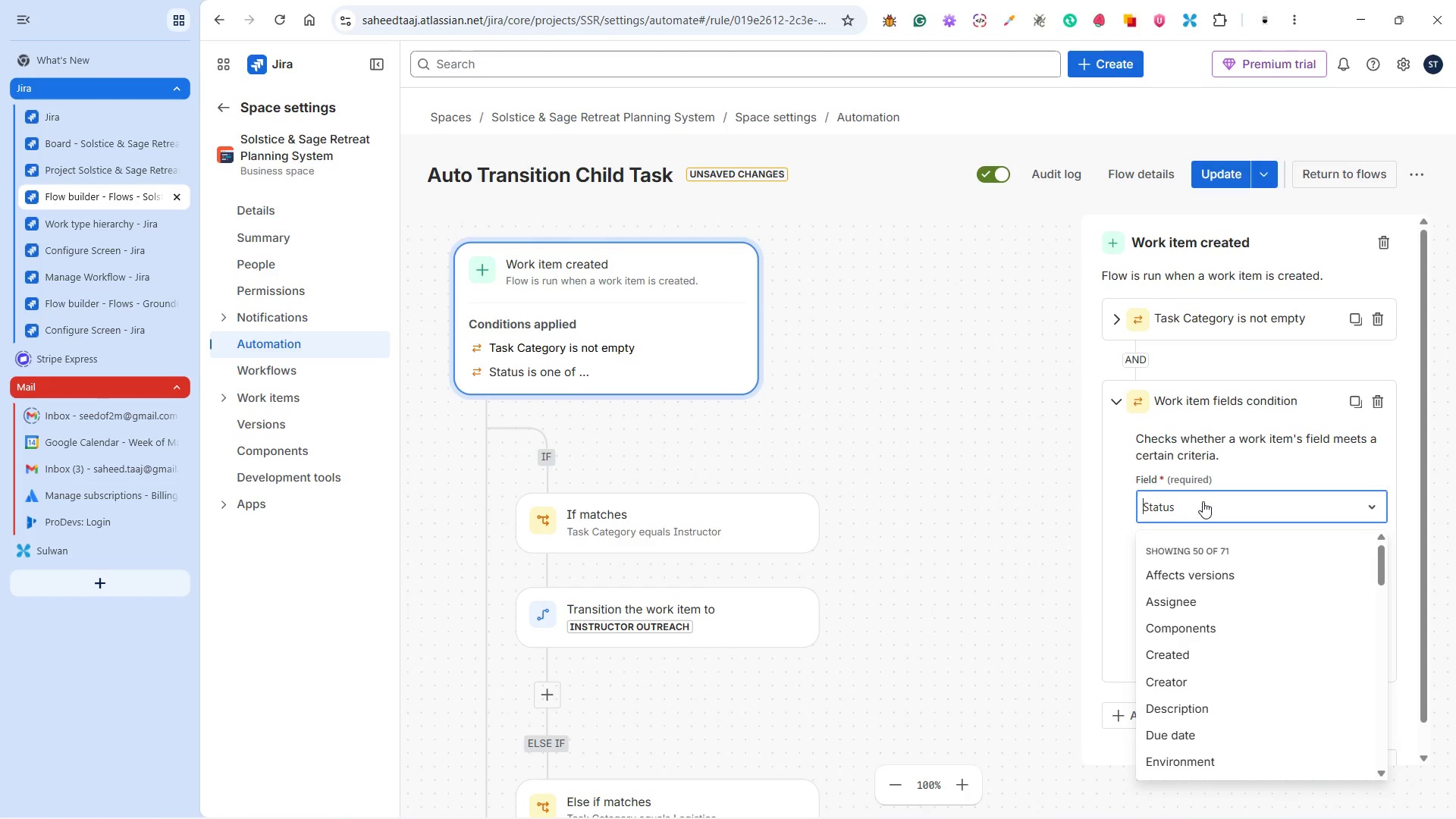 
double_click([1203, 501])
 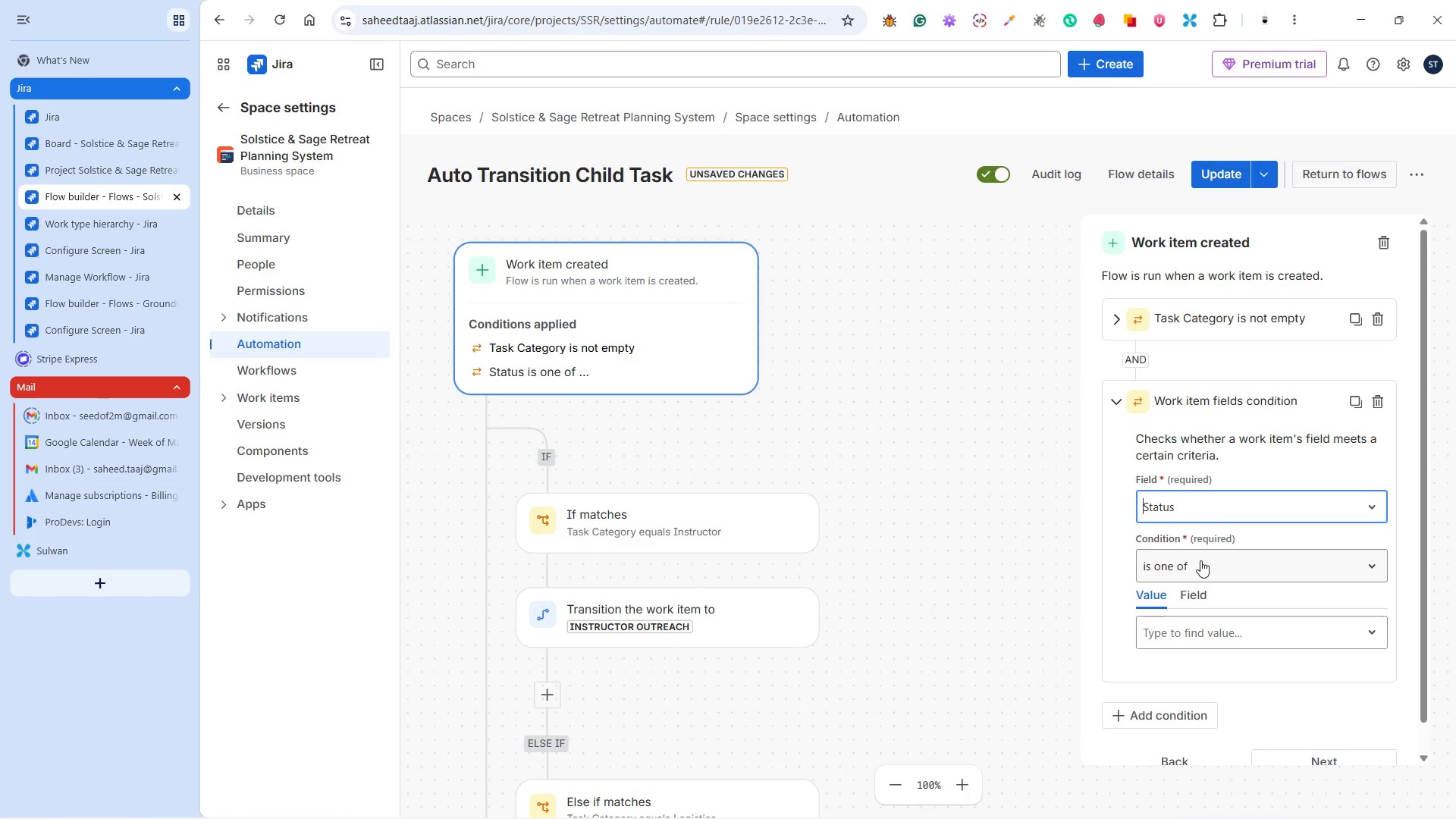 
left_click([1200, 560])
 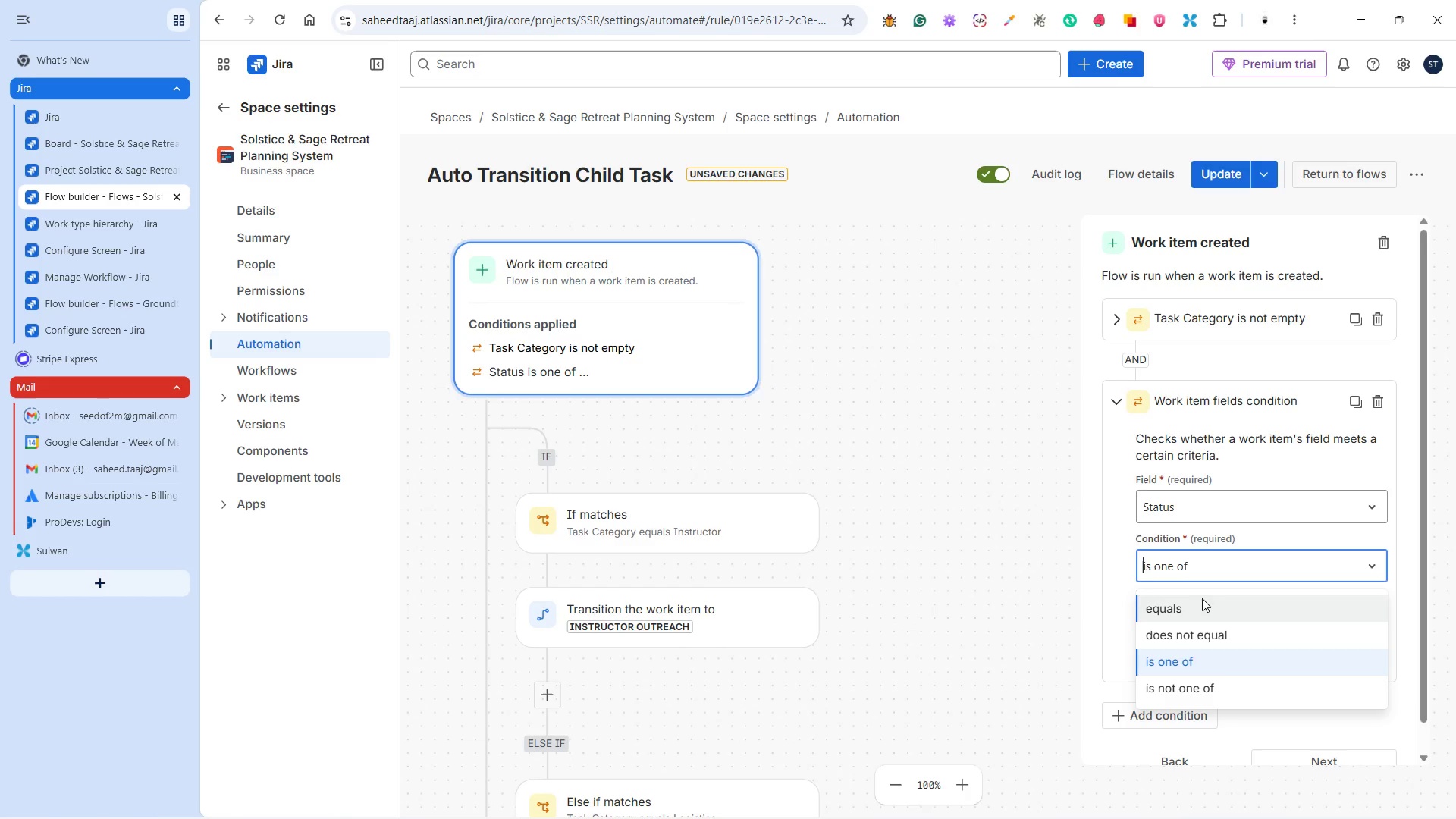 
left_click([1202, 598])
 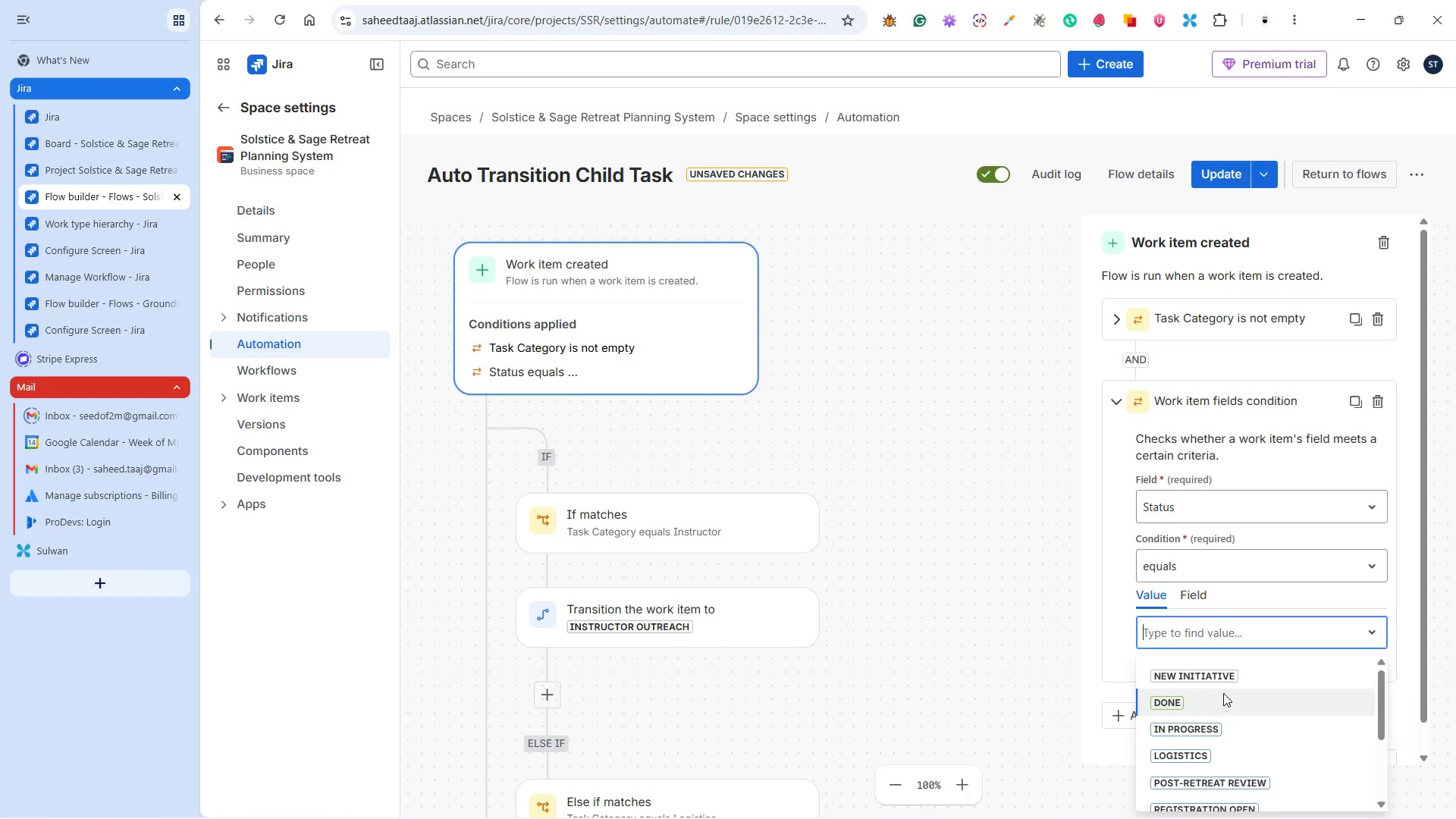 
left_click([1224, 675])
 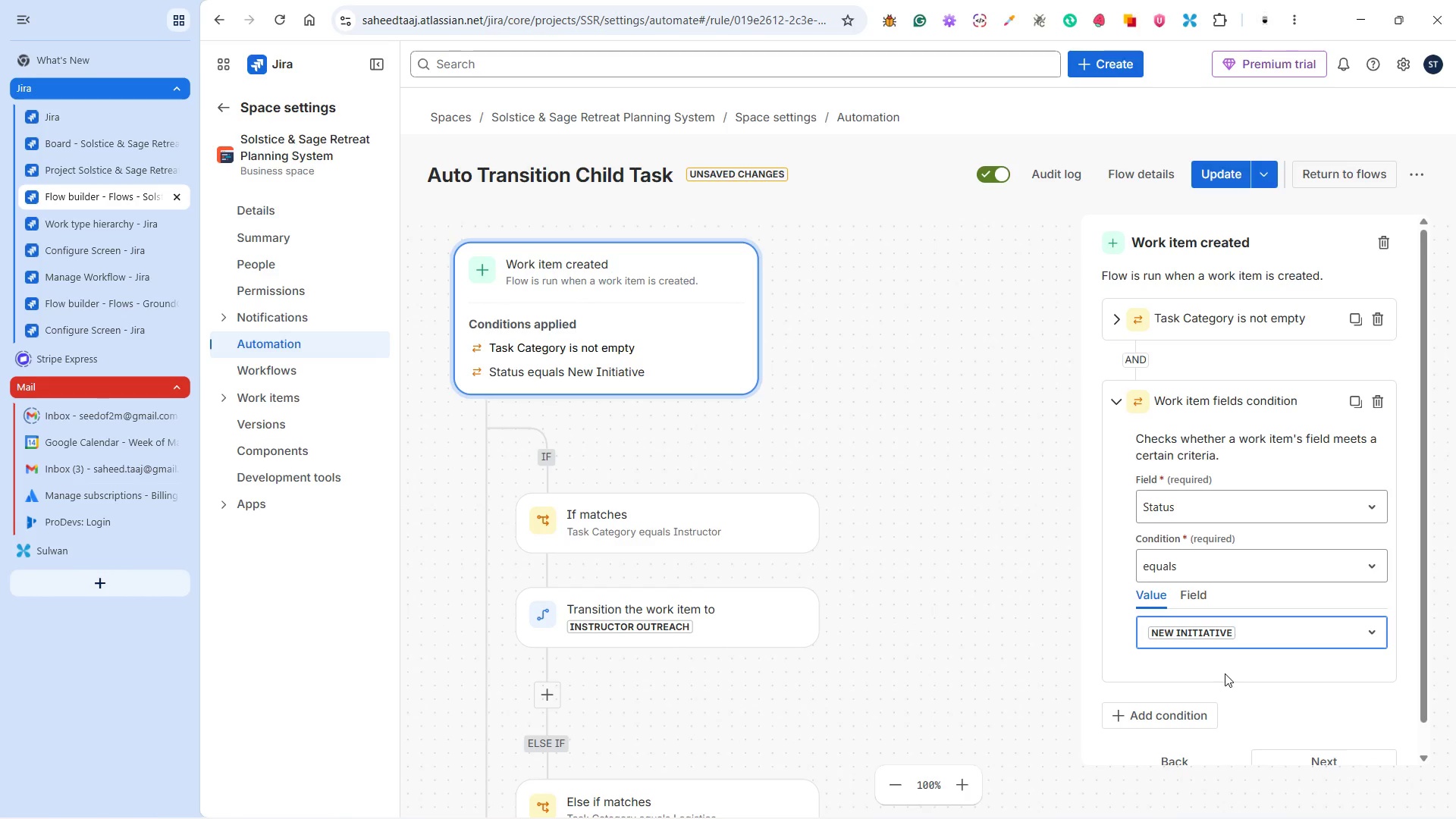 
scroll: coordinate [1225, 670], scroll_direction: down, amount: 1.0
 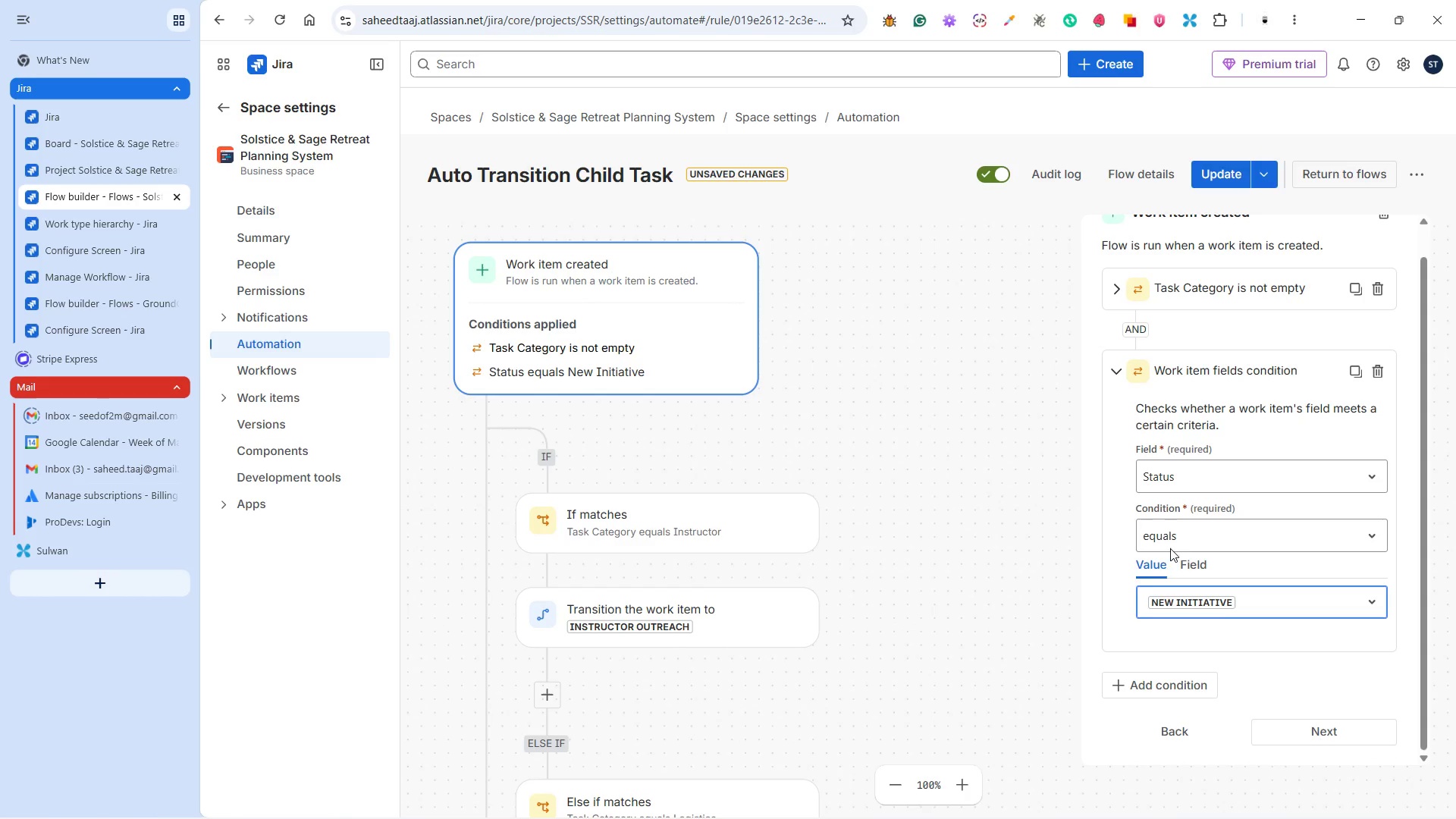 
left_click([1172, 532])
 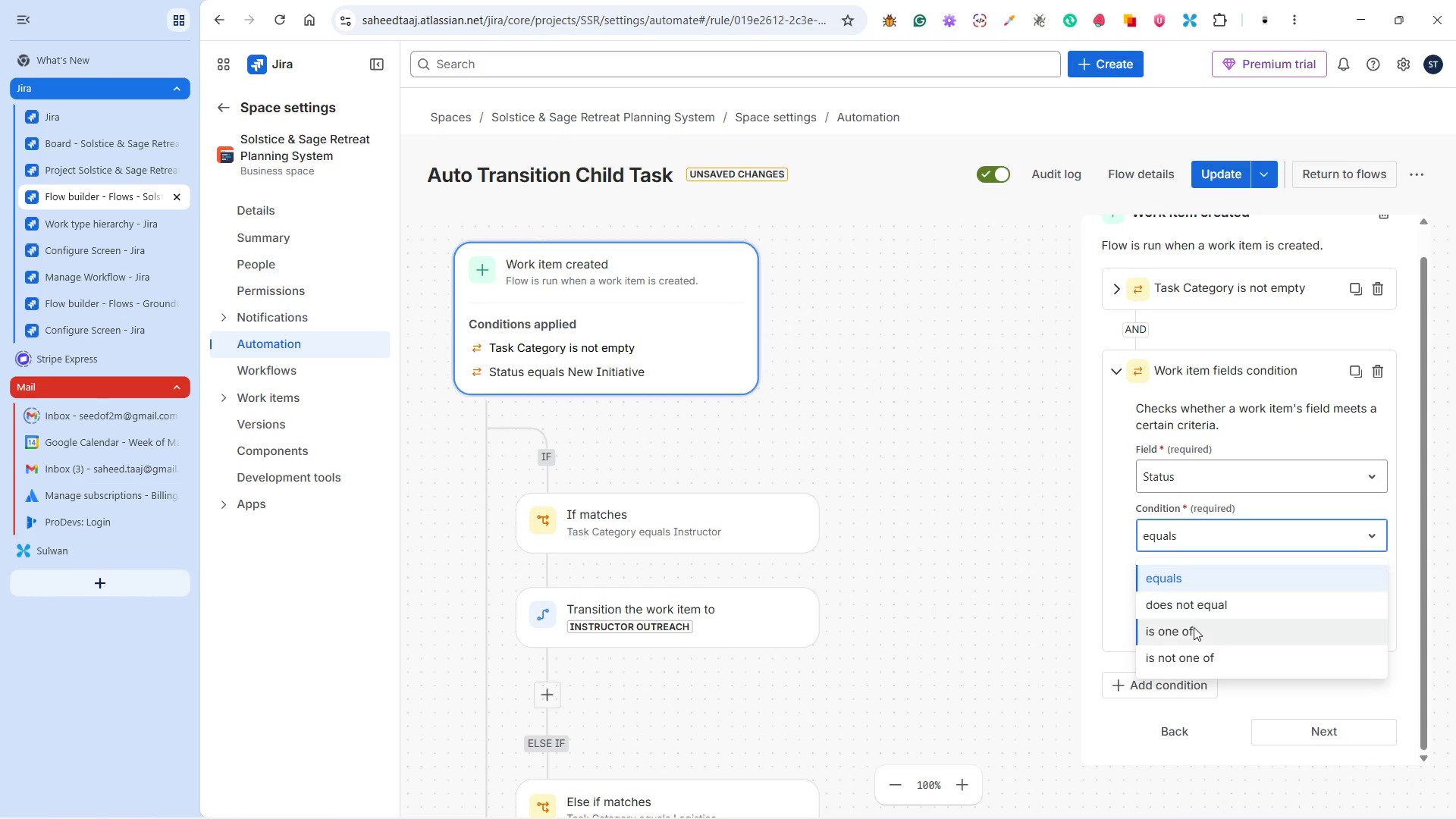 
left_click([1194, 637])
 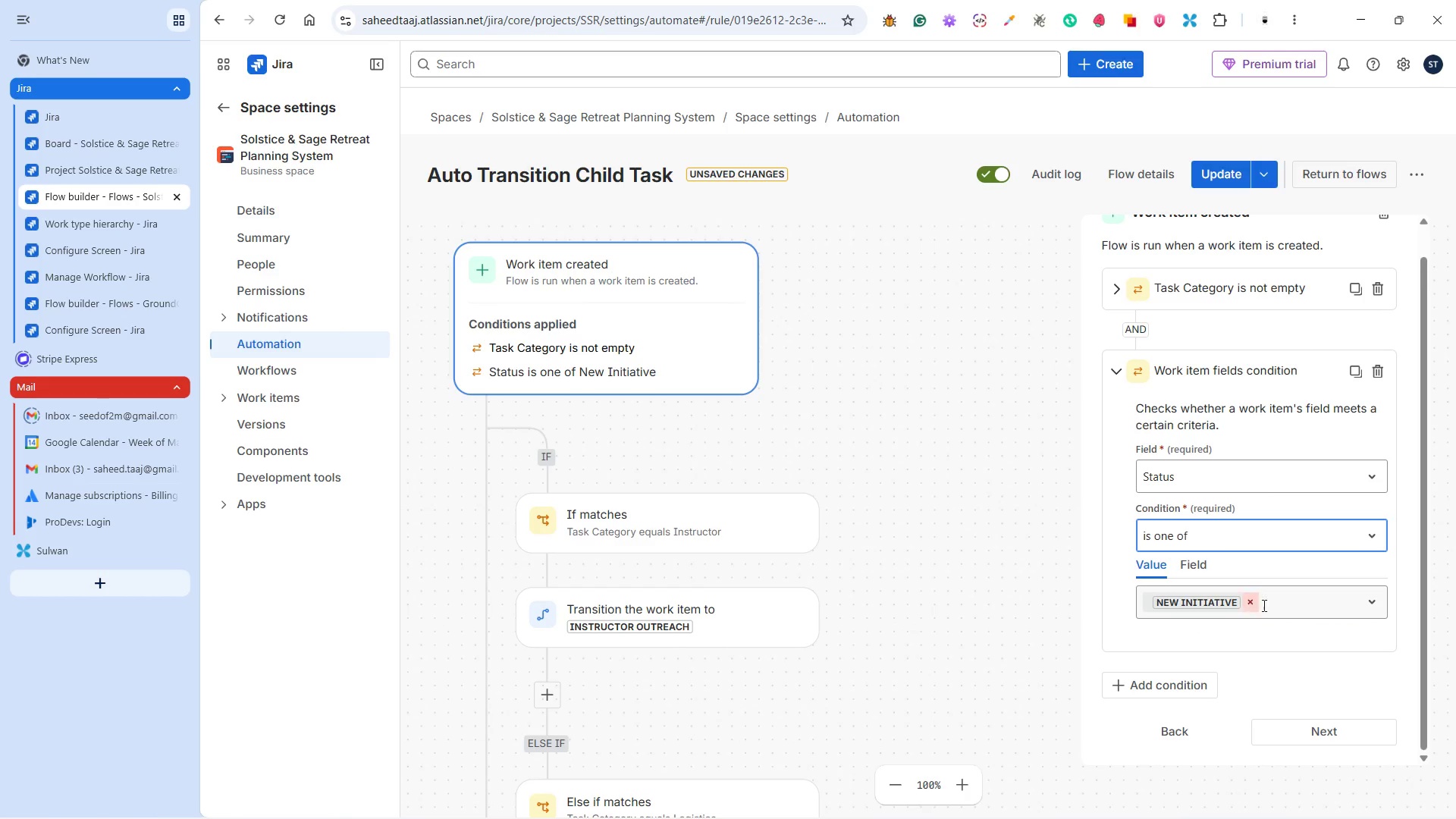 
left_click([1291, 604])
 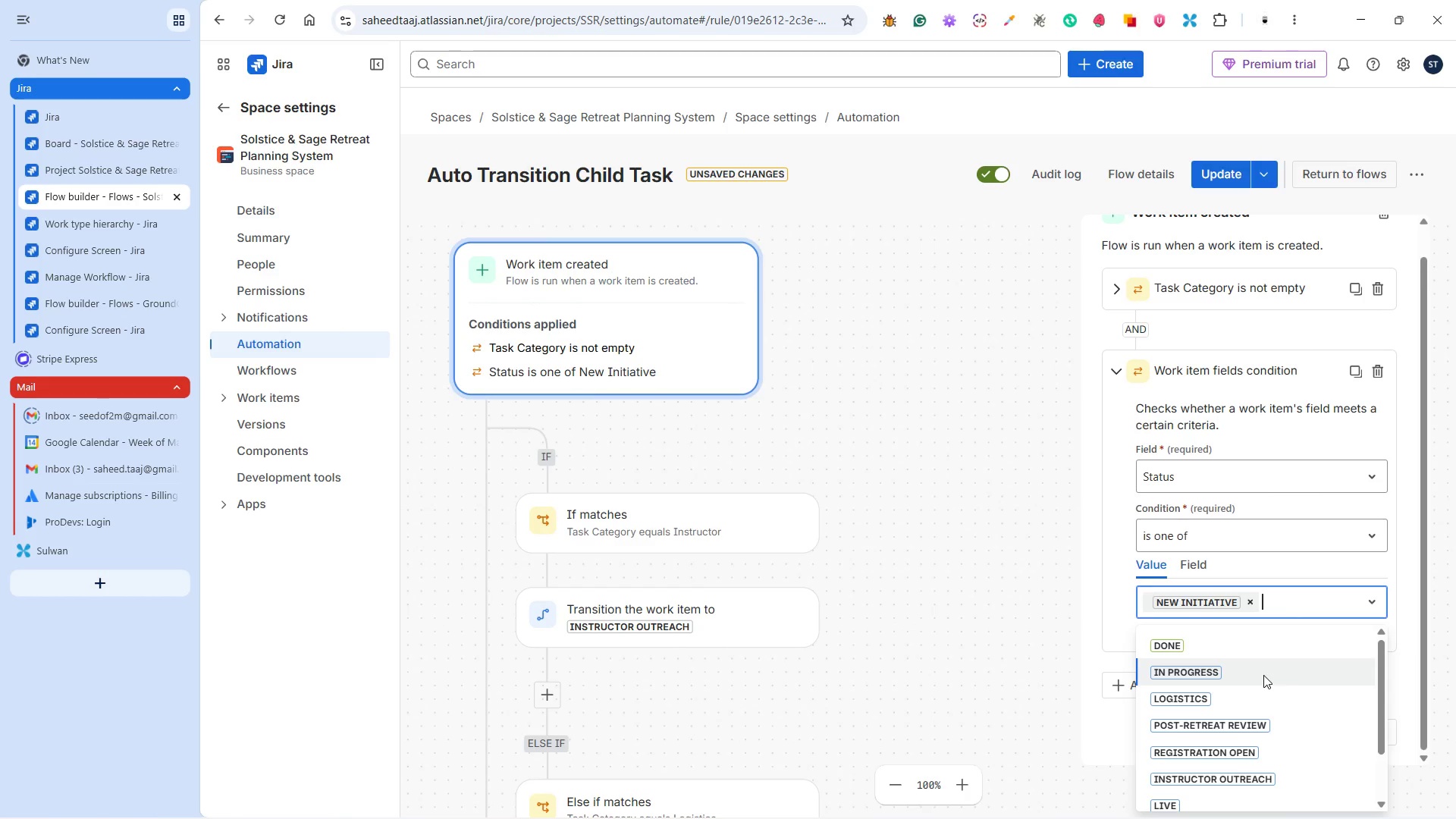 
scroll: coordinate [1263, 676], scroll_direction: down, amount: 3.0
 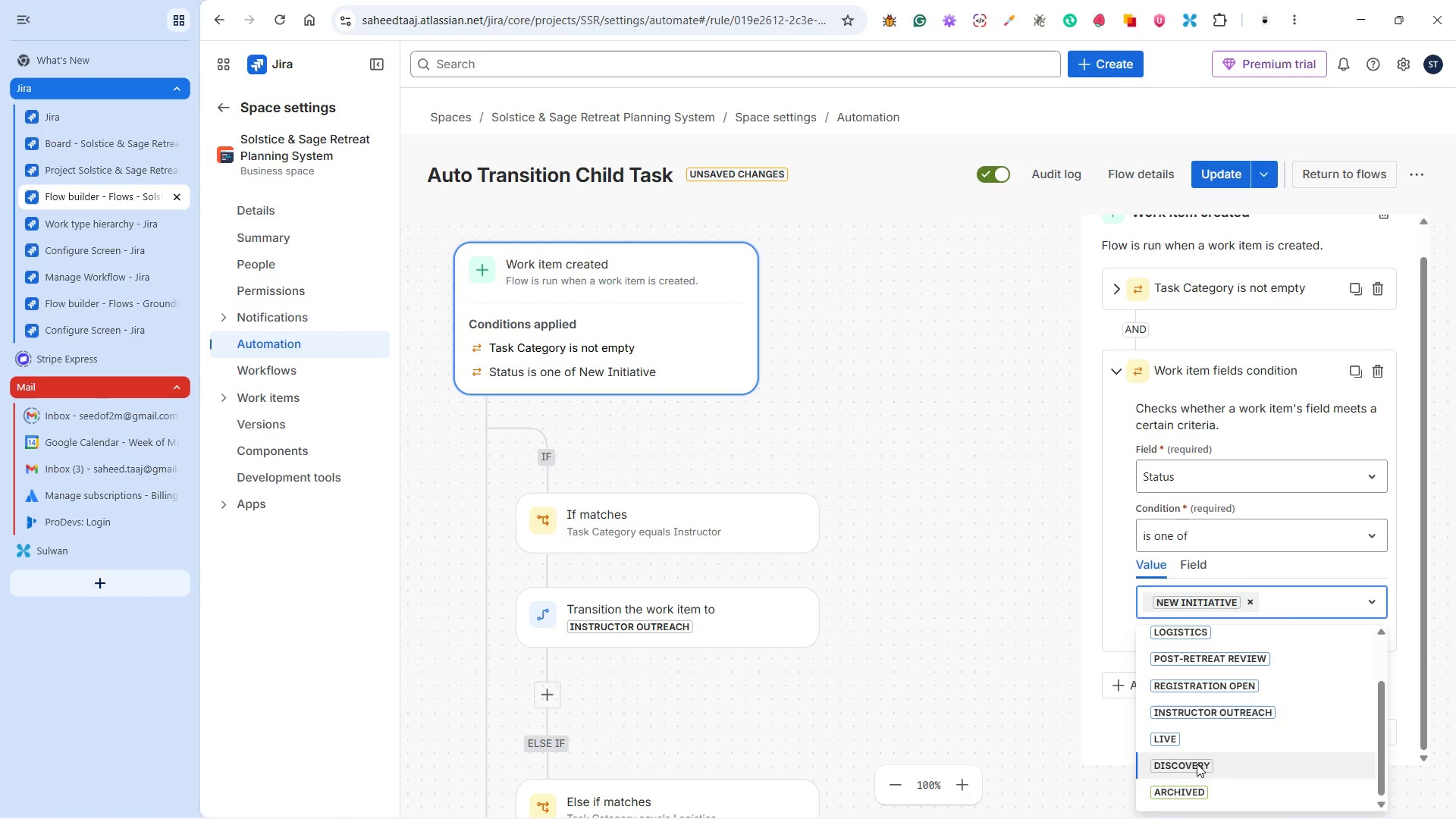 
left_click([1197, 764])
 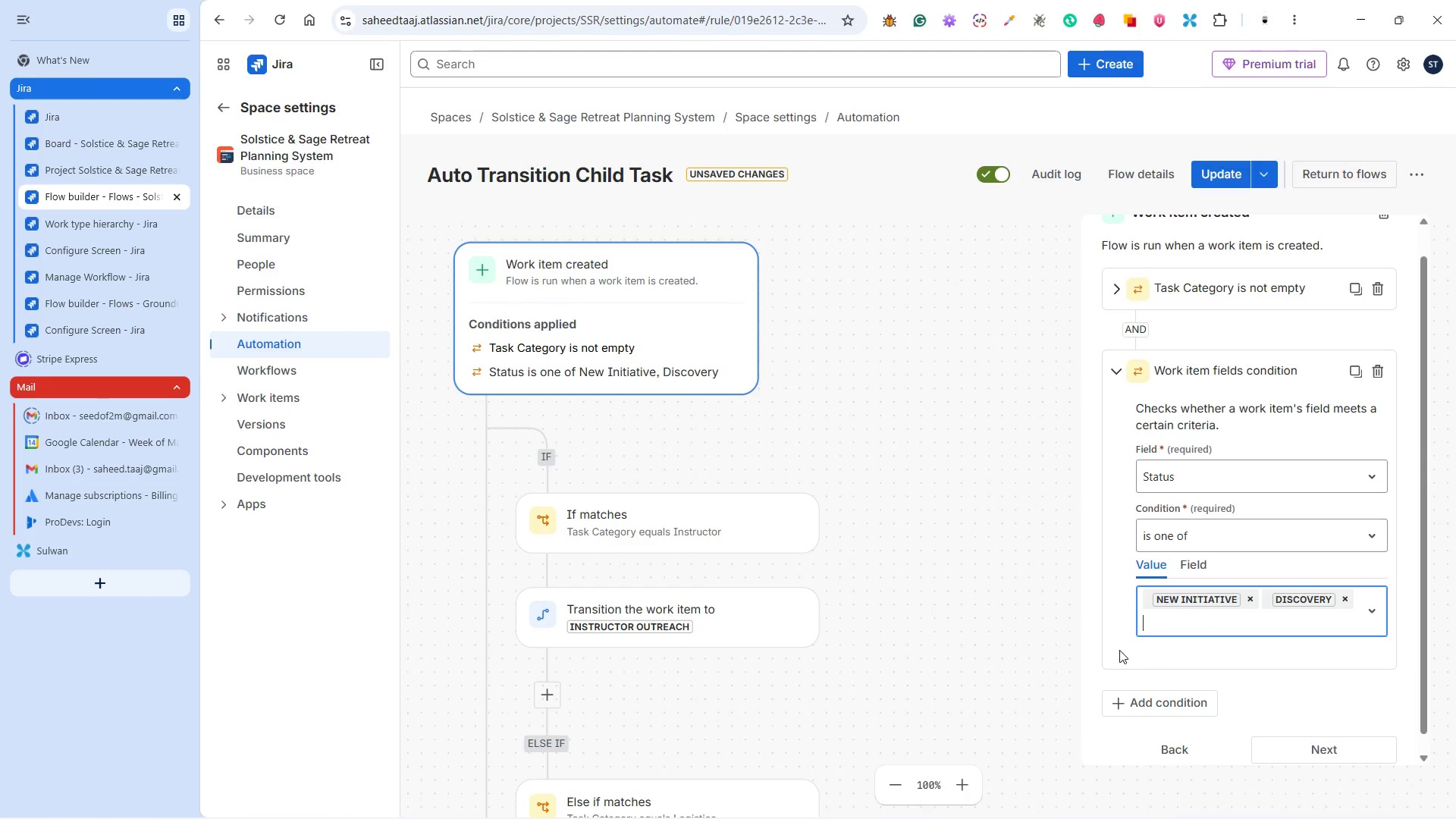 
left_click([1118, 639])
 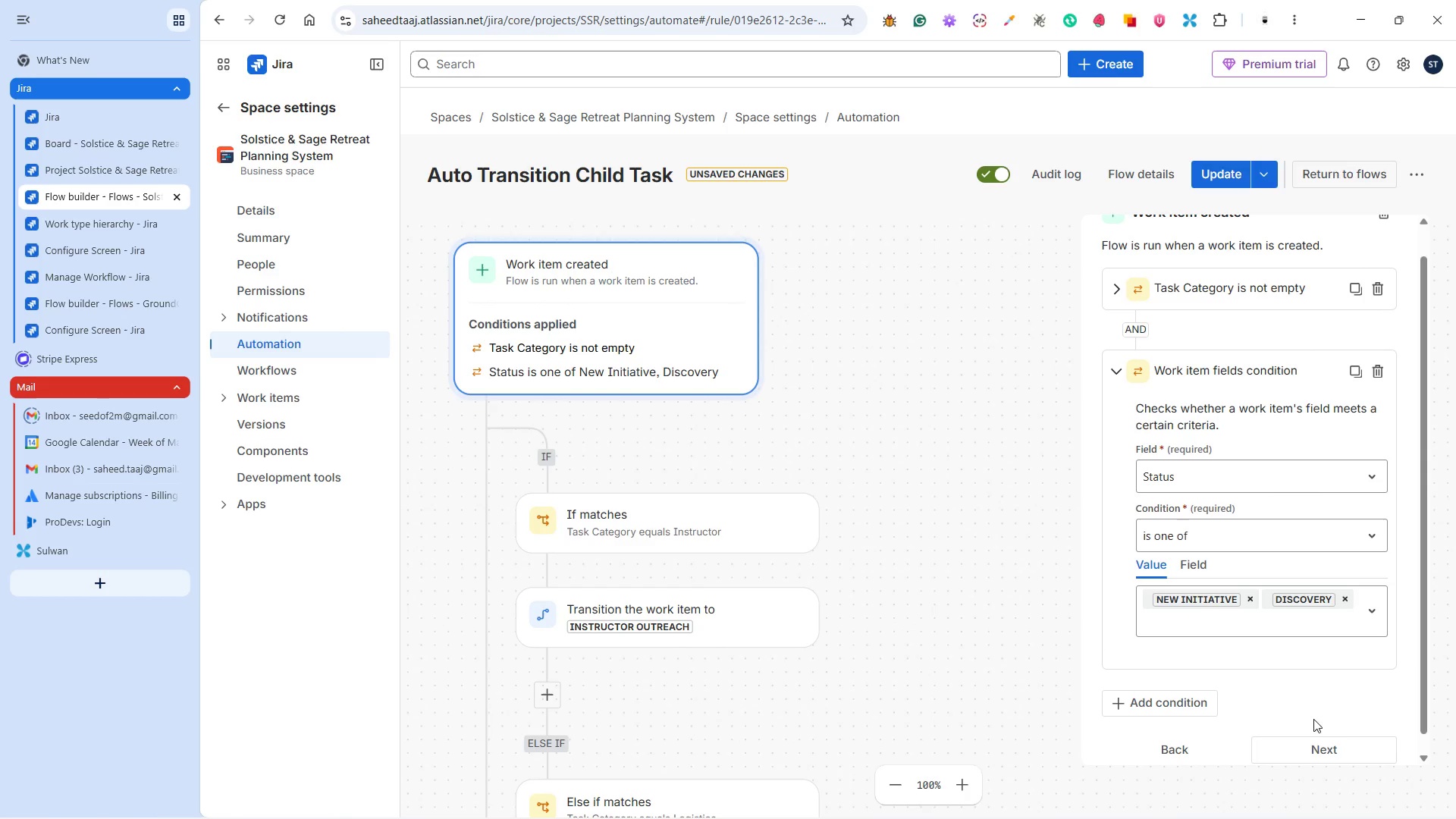 
left_click([1316, 755])
 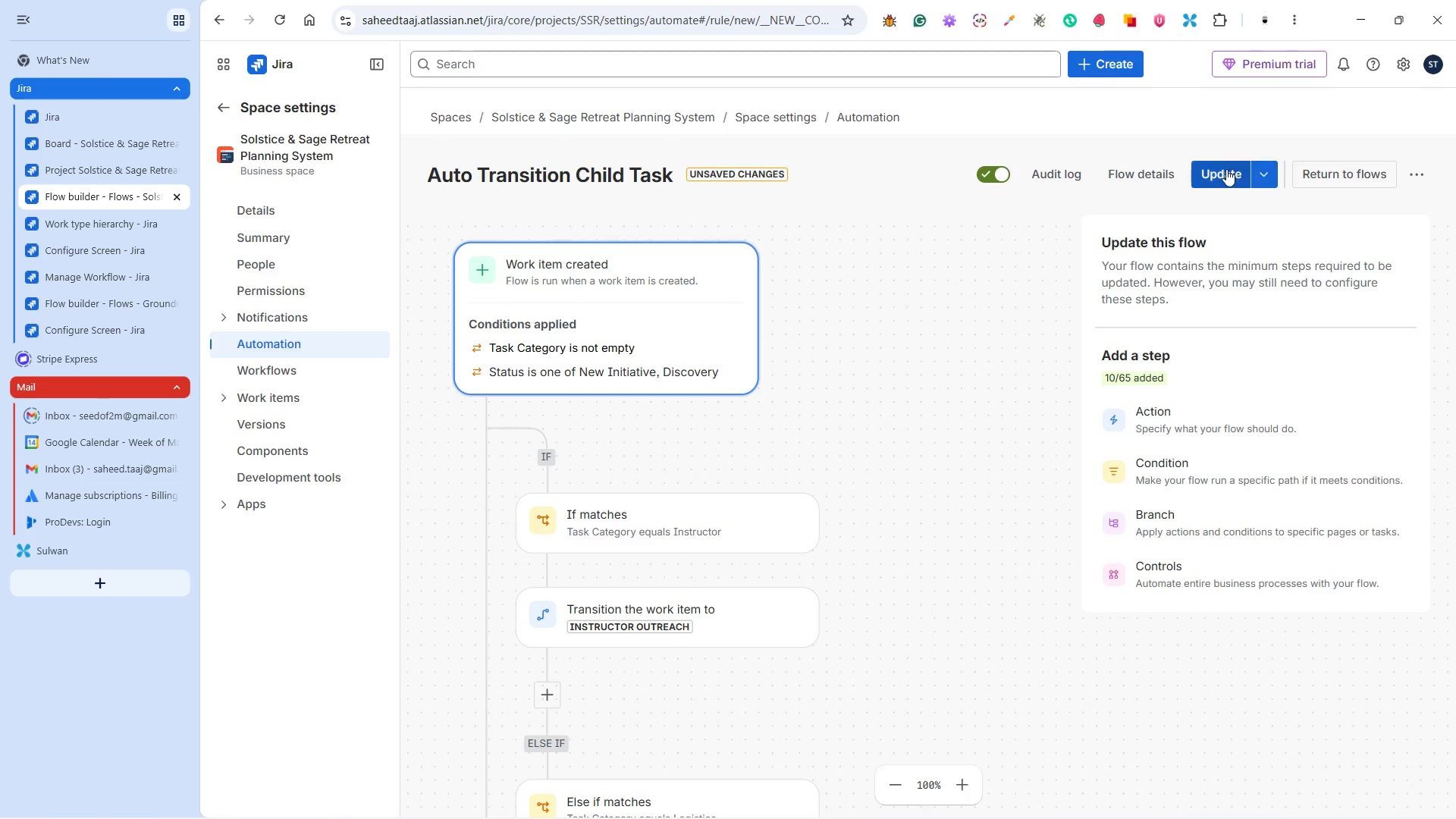 
wait(5.49)
 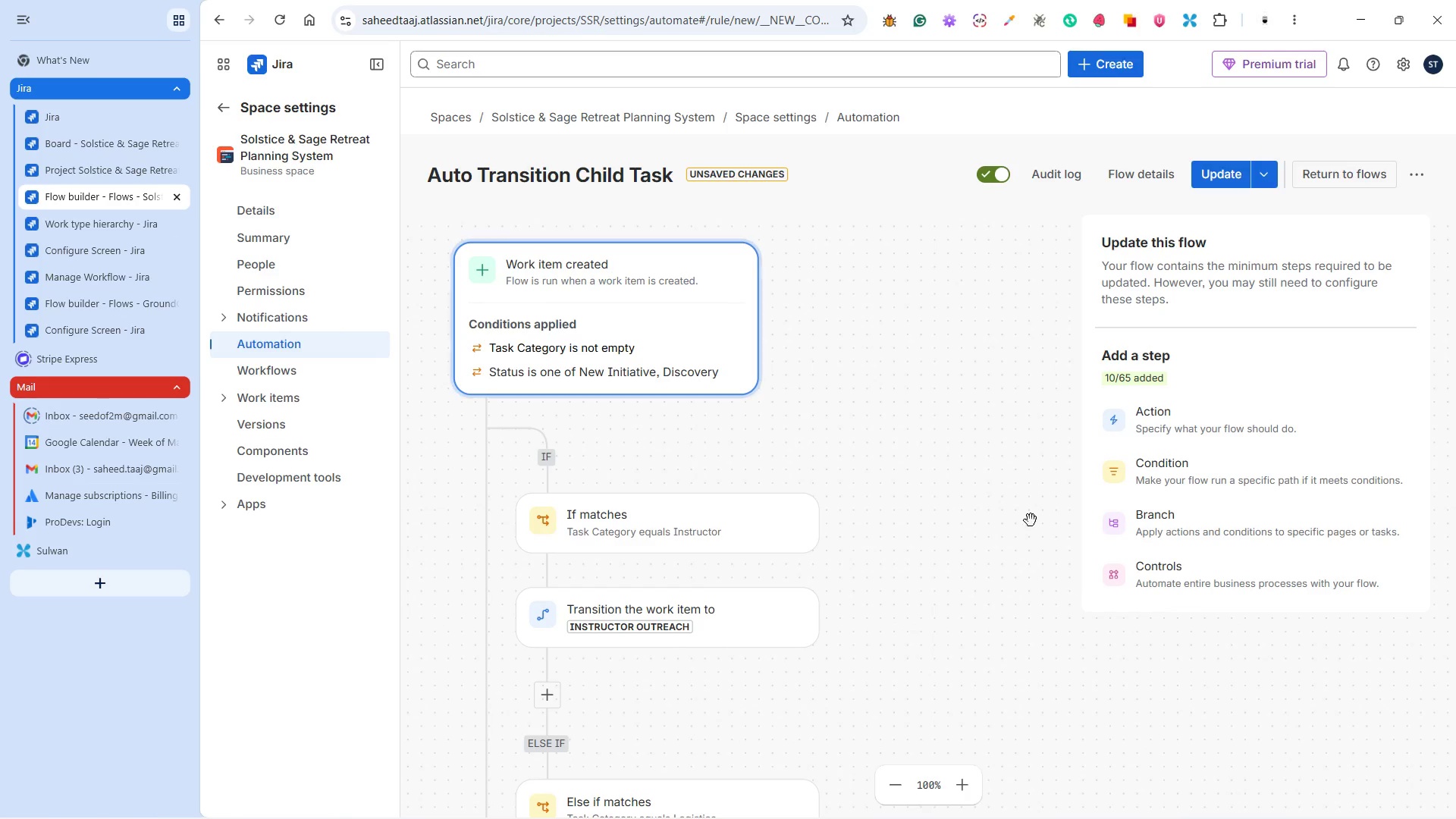 
left_click([1226, 169])
 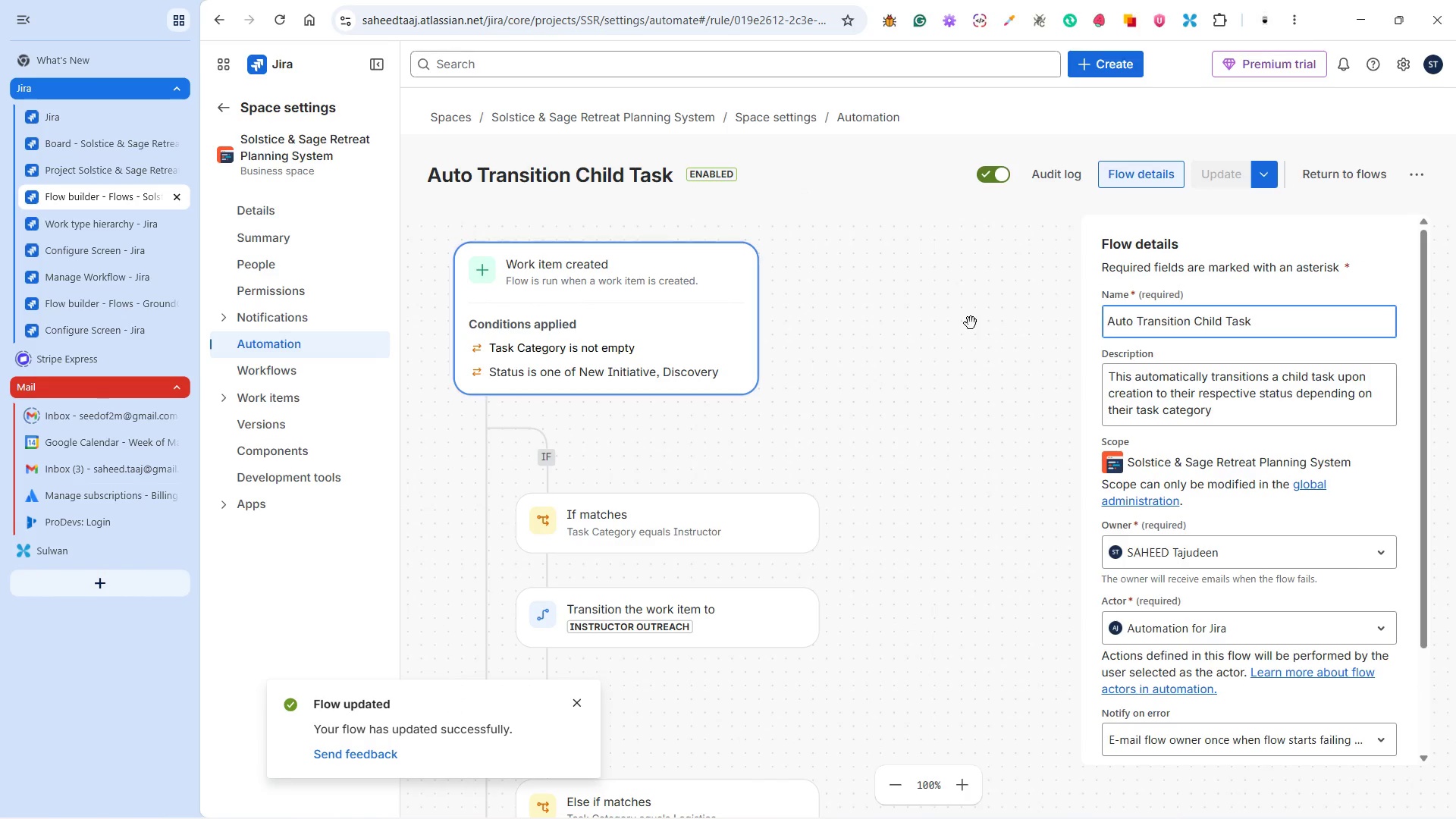 
wait(9.5)
 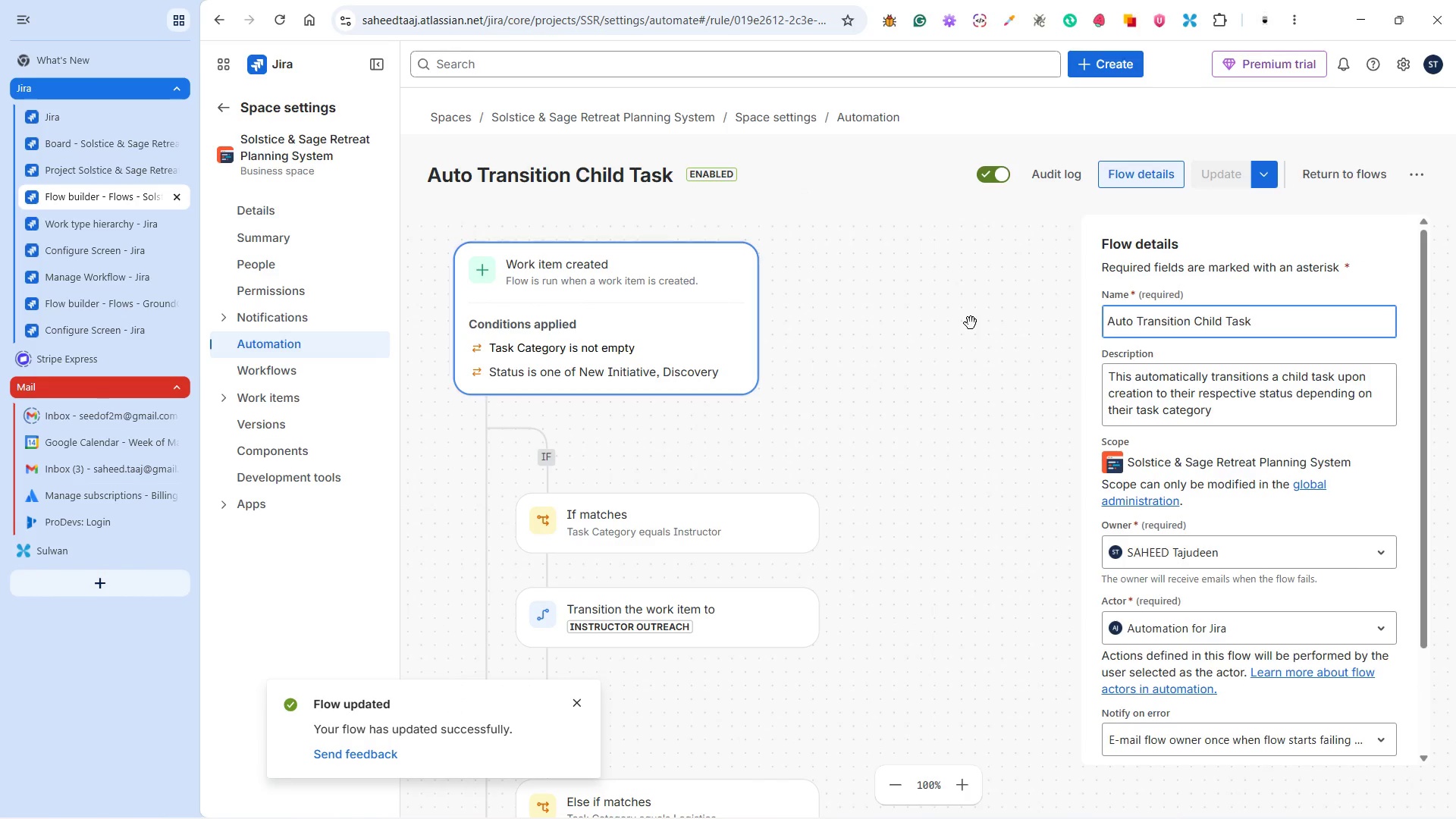 
double_click([1330, 171])
 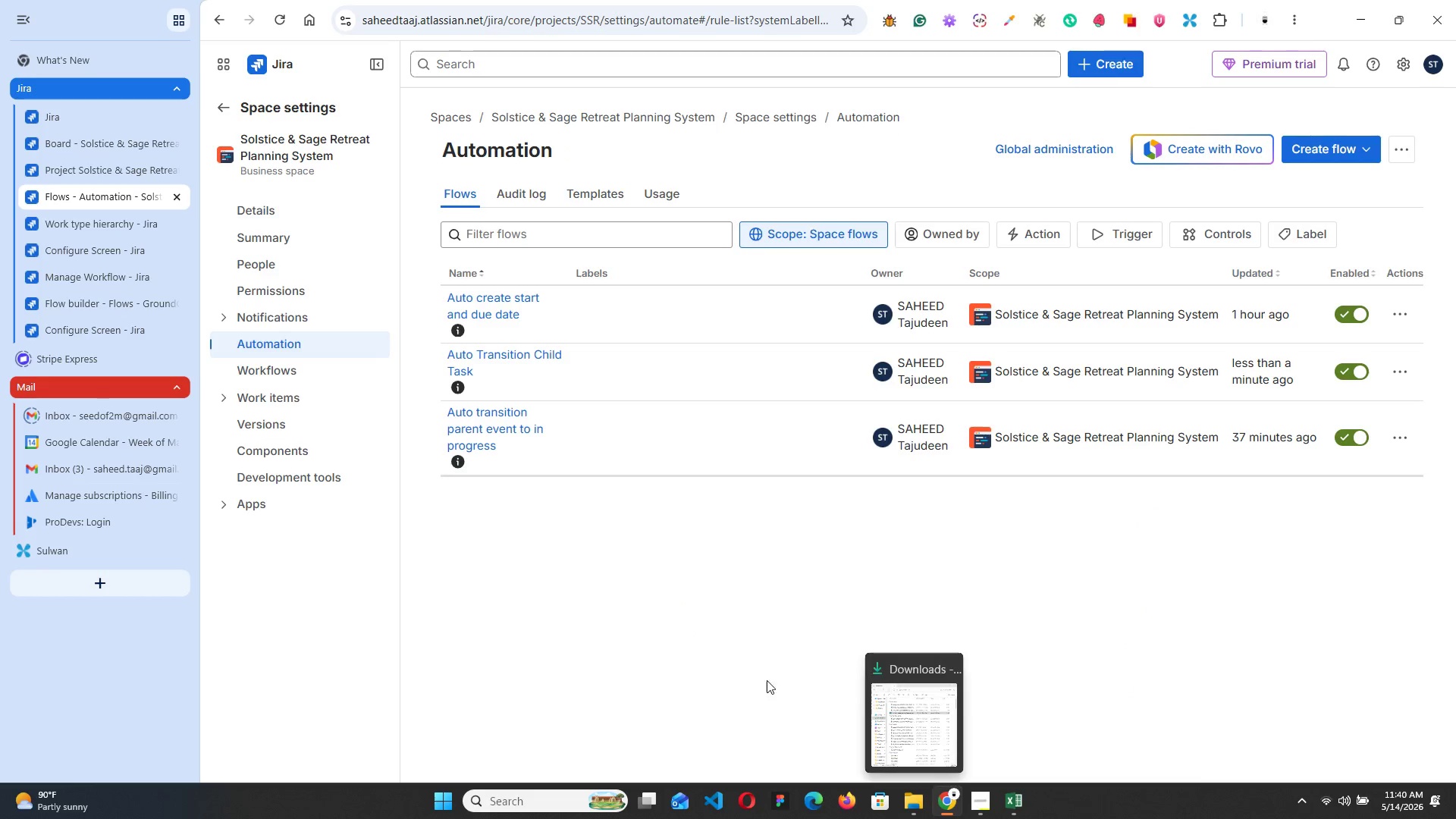 
wait(10.94)
 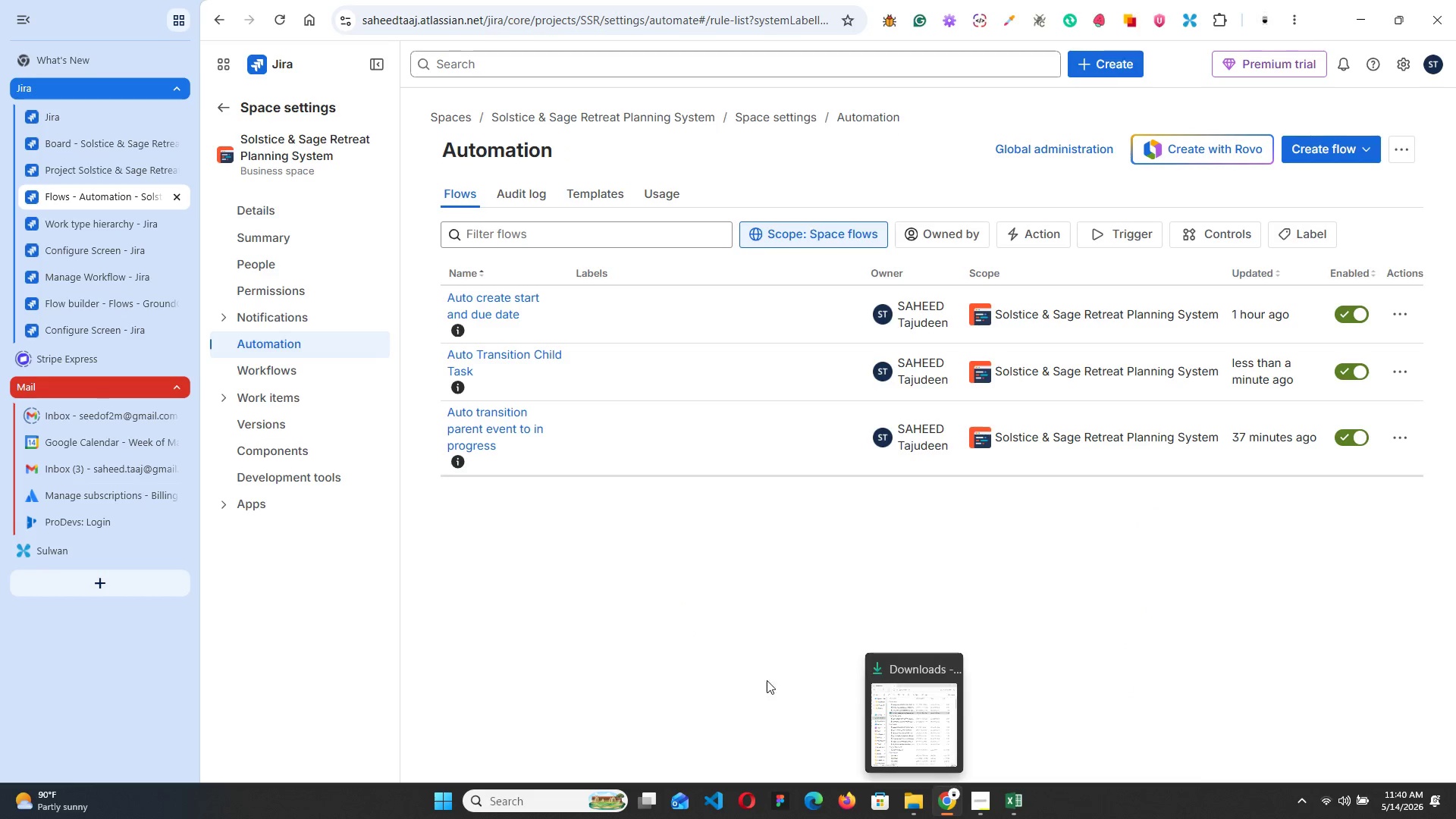 
left_click([971, 804])